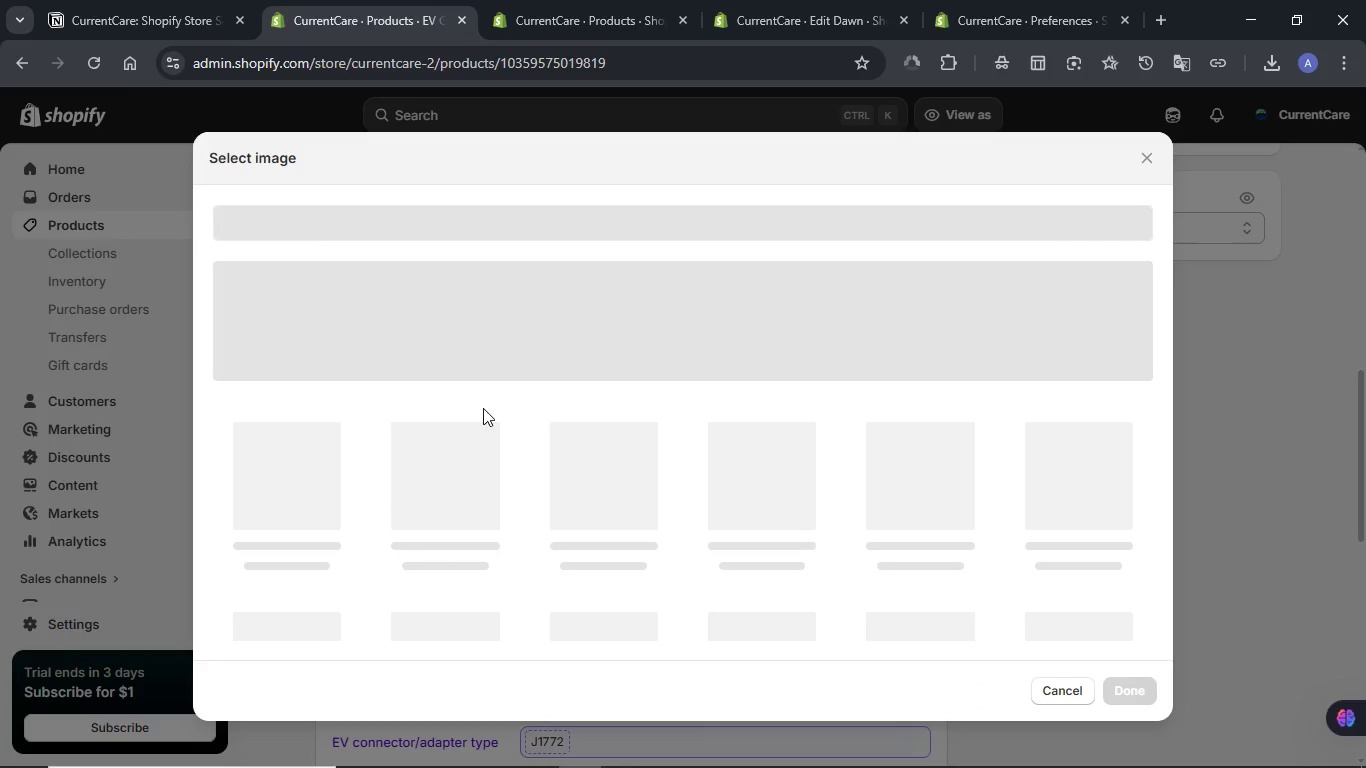 
wait(5.66)
 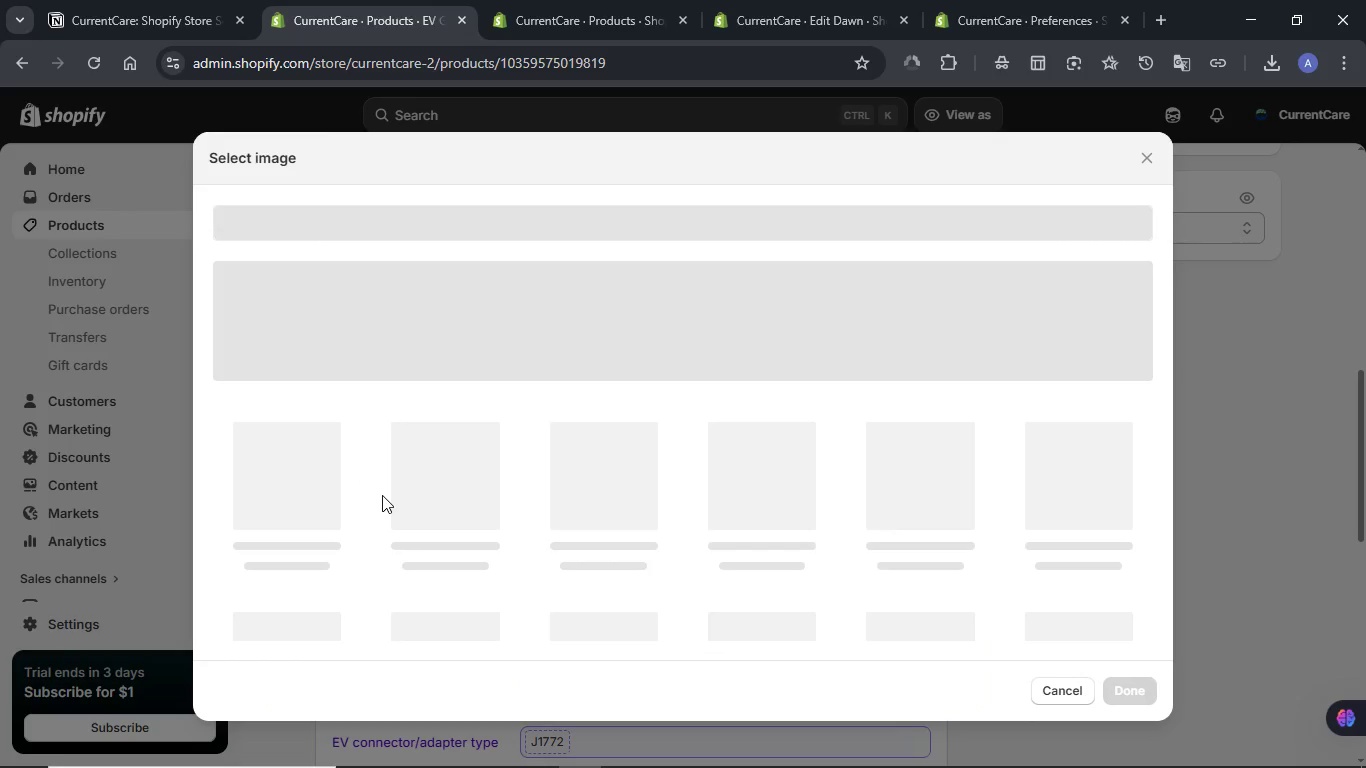 
left_click([287, 513])
 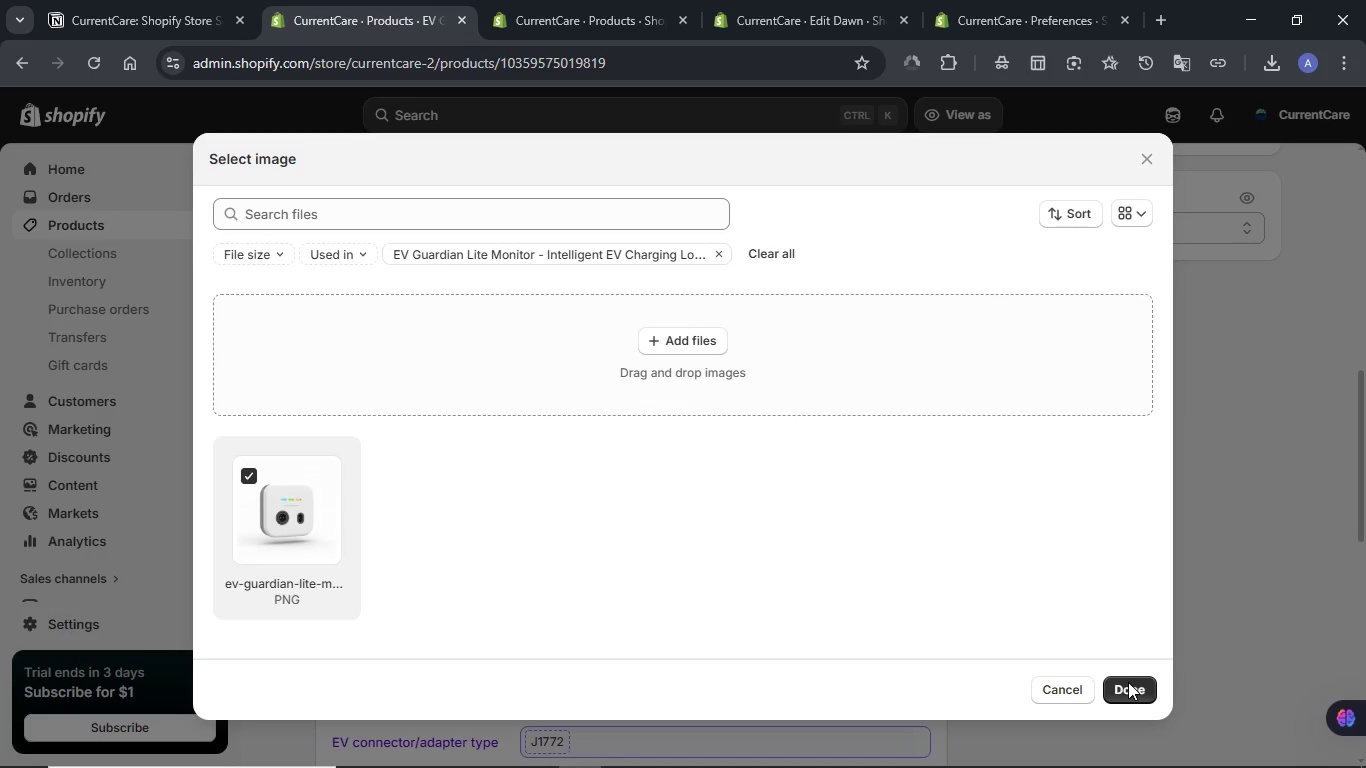 
left_click([1133, 684])
 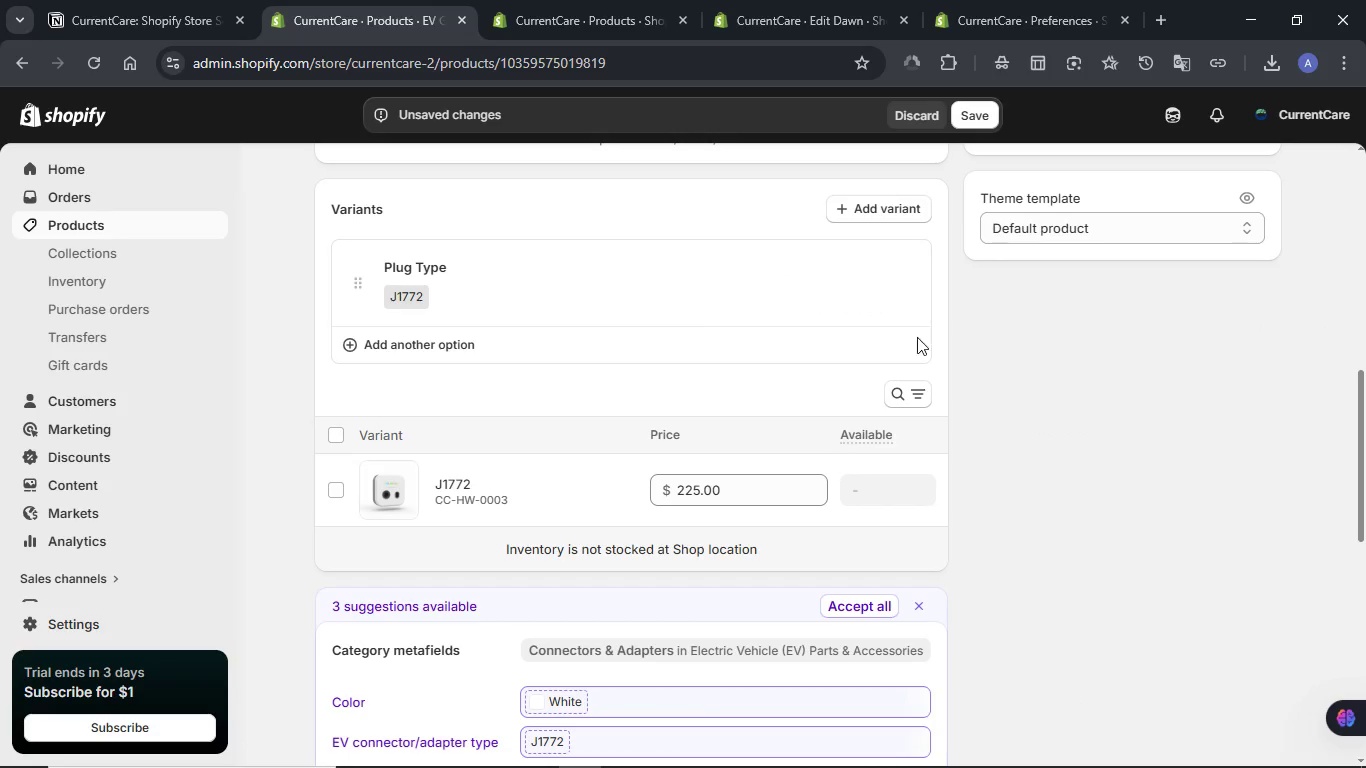 
left_click([964, 113])
 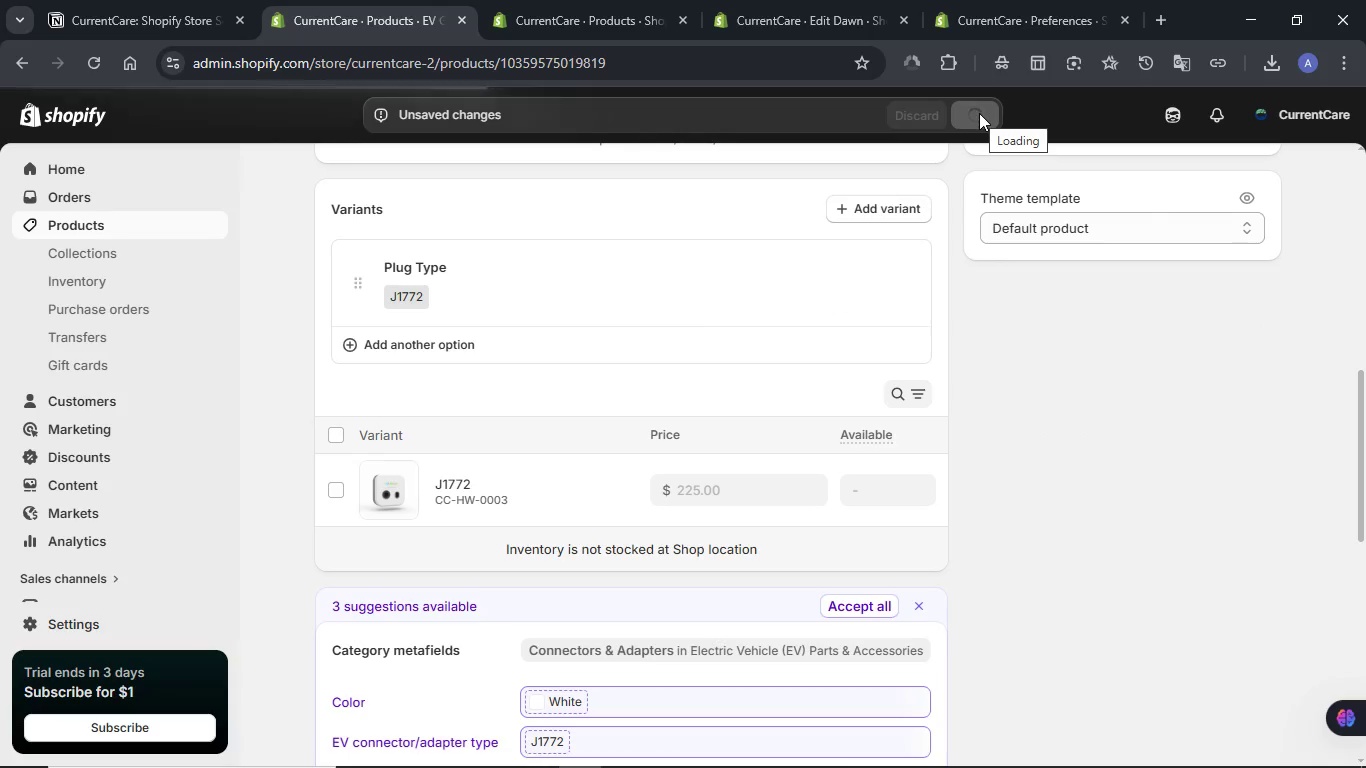 
wait(9.94)
 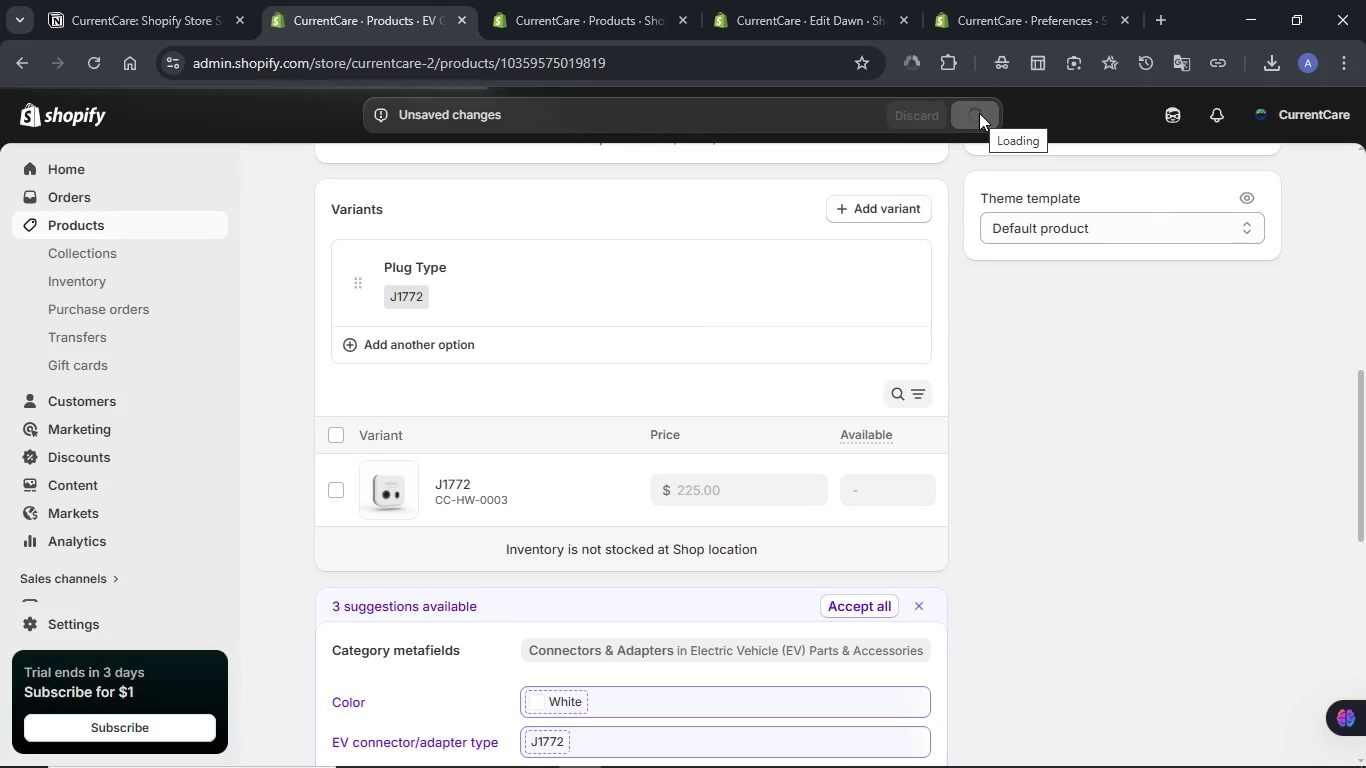 
scroll: coordinate [622, 402], scroll_direction: up, amount: 3.0
 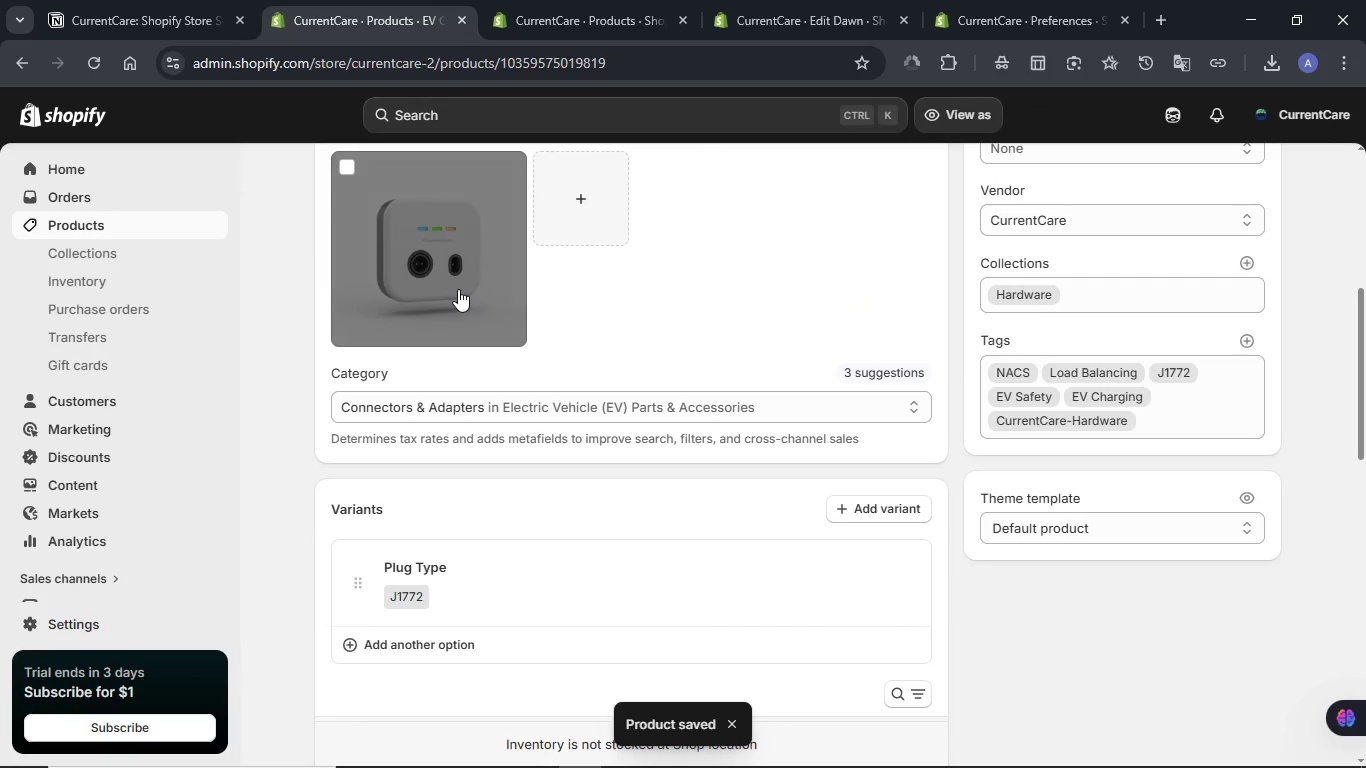 
left_click([458, 289])
 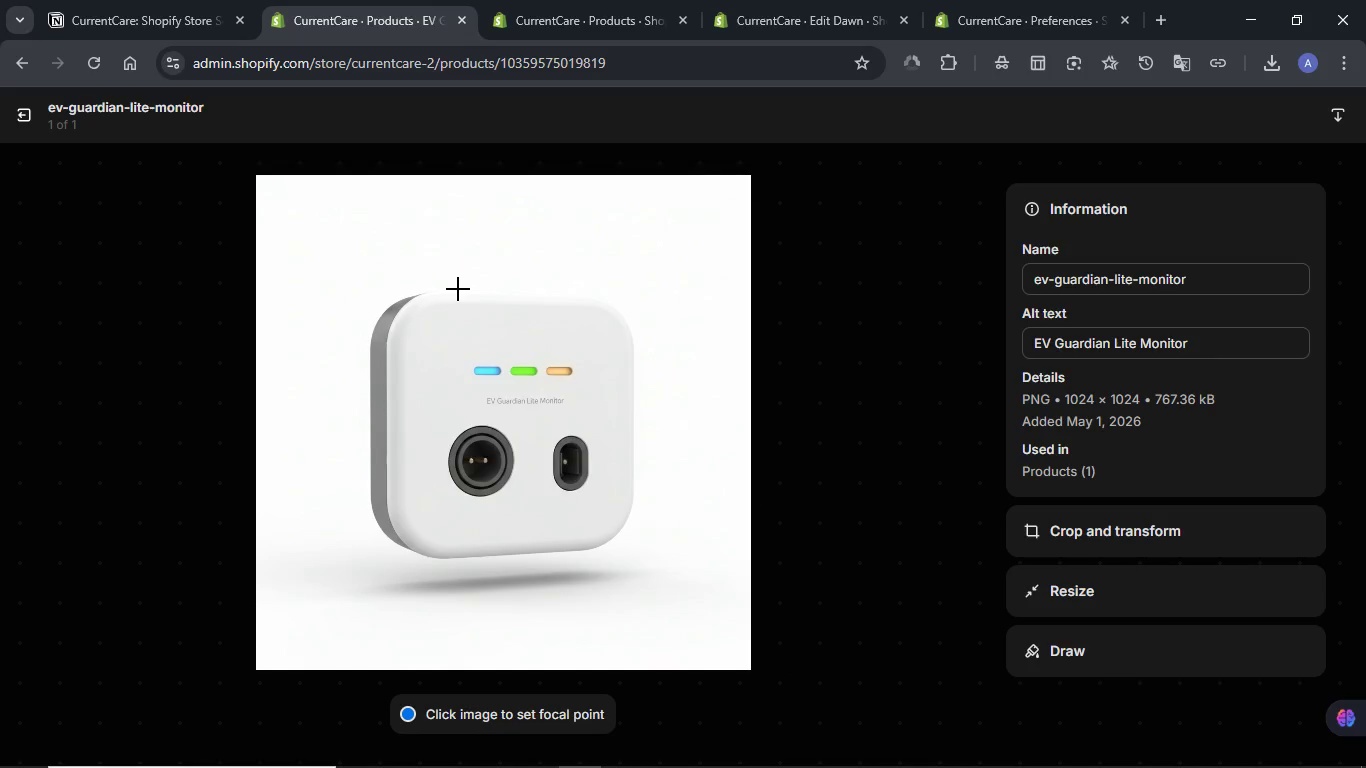 
double_click([1077, 343])
 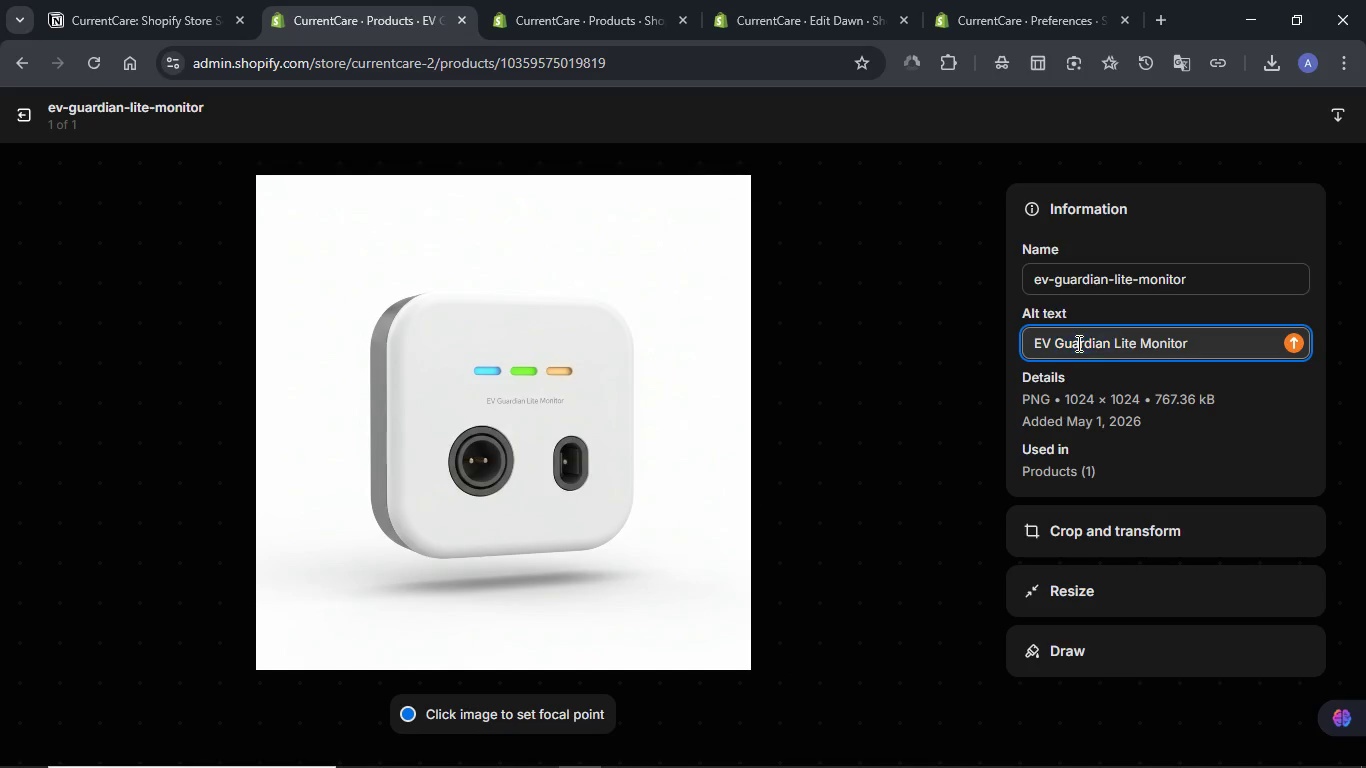 
left_click([1077, 343])
 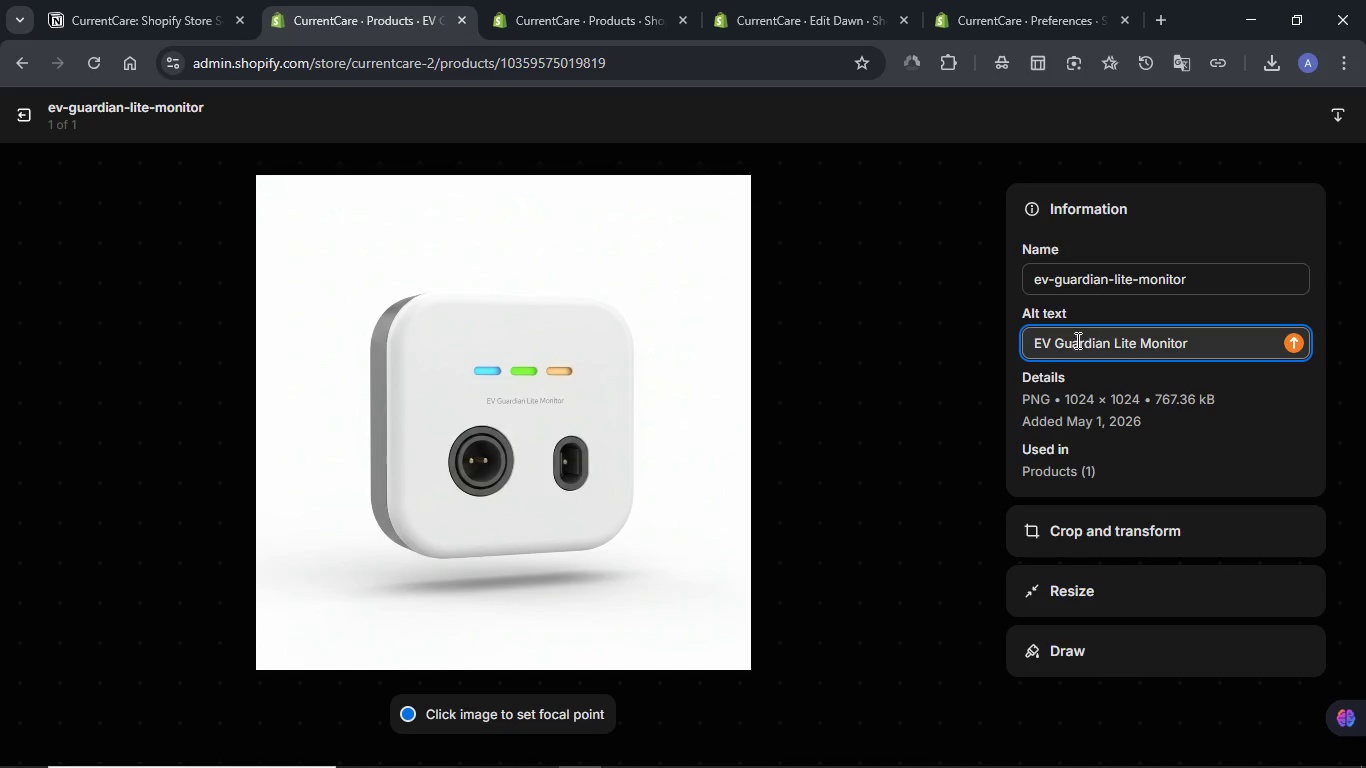 
key(Control+ControlLeft)
 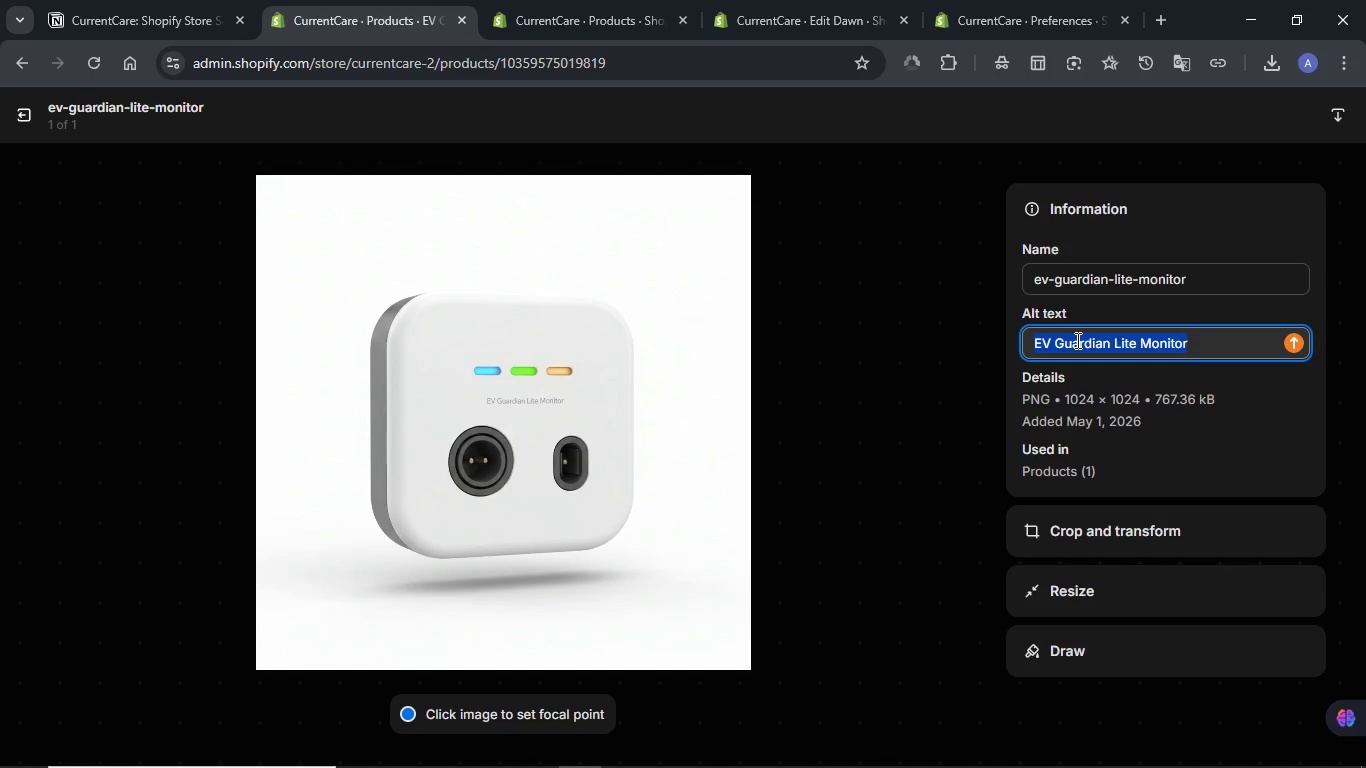 
key(Control+A)
 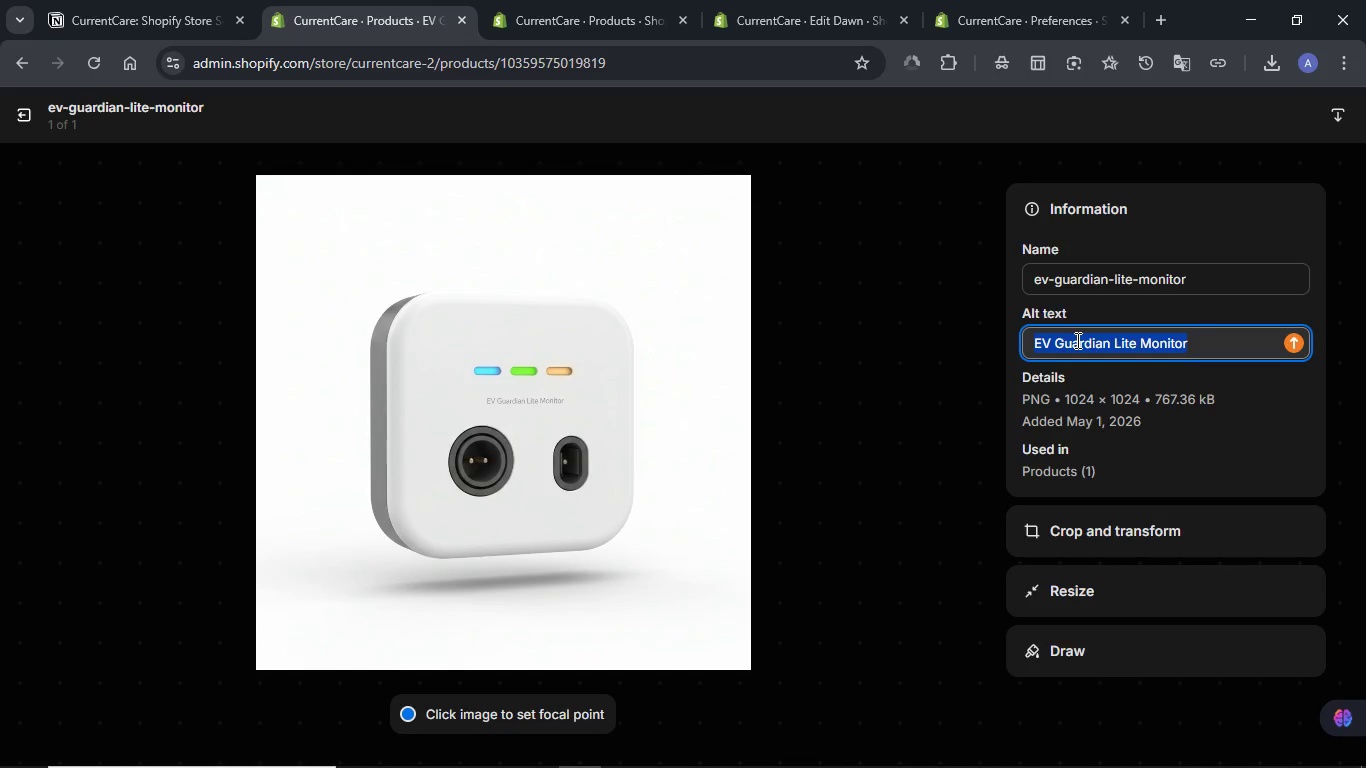 
key(Meta+V)
 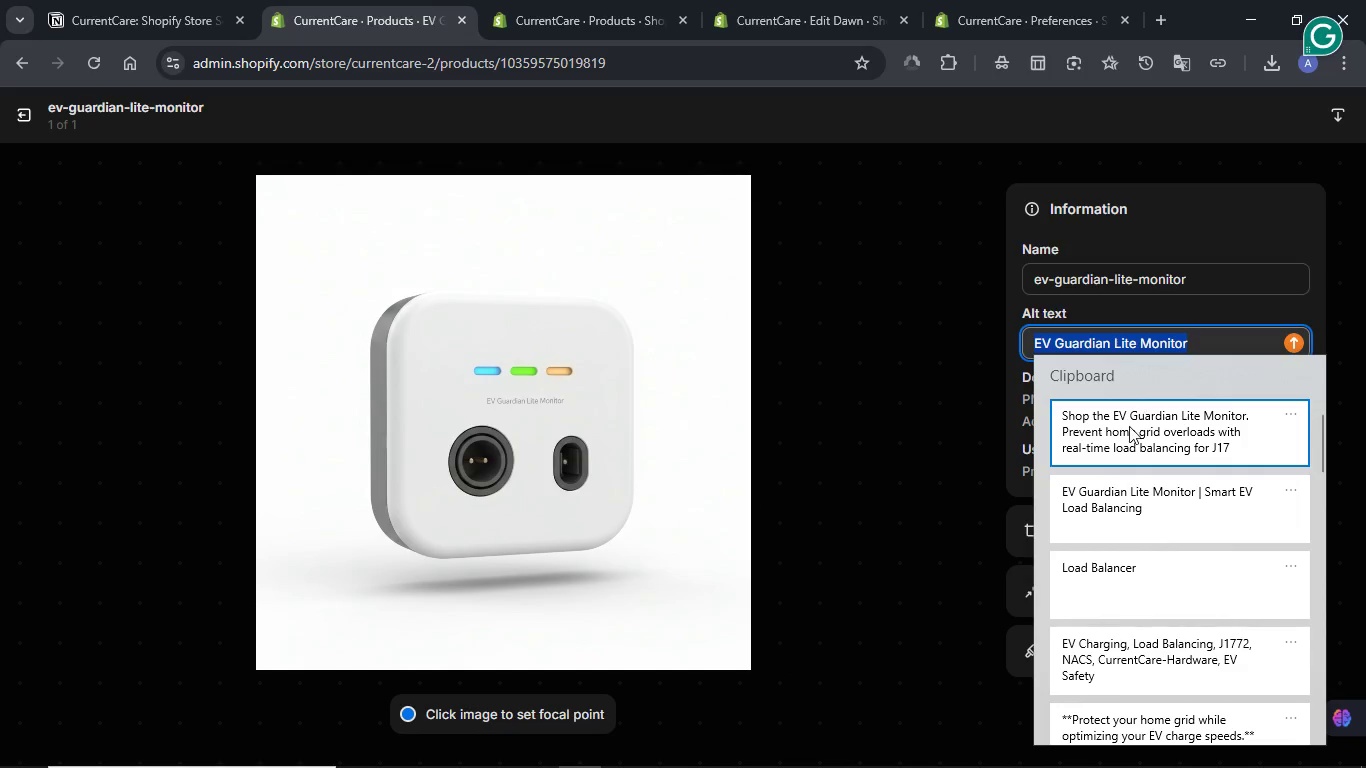 
left_click([1117, 434])
 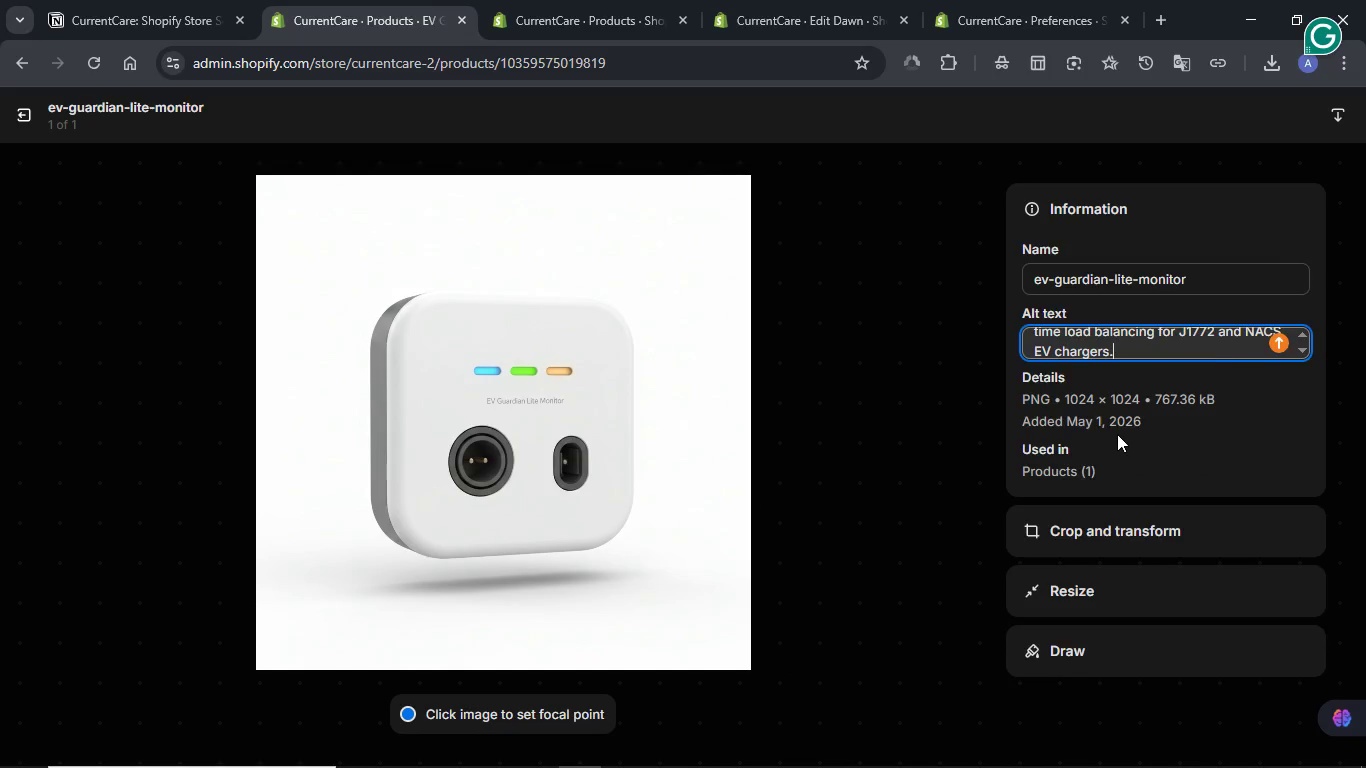 
key(Control+ControlLeft)
 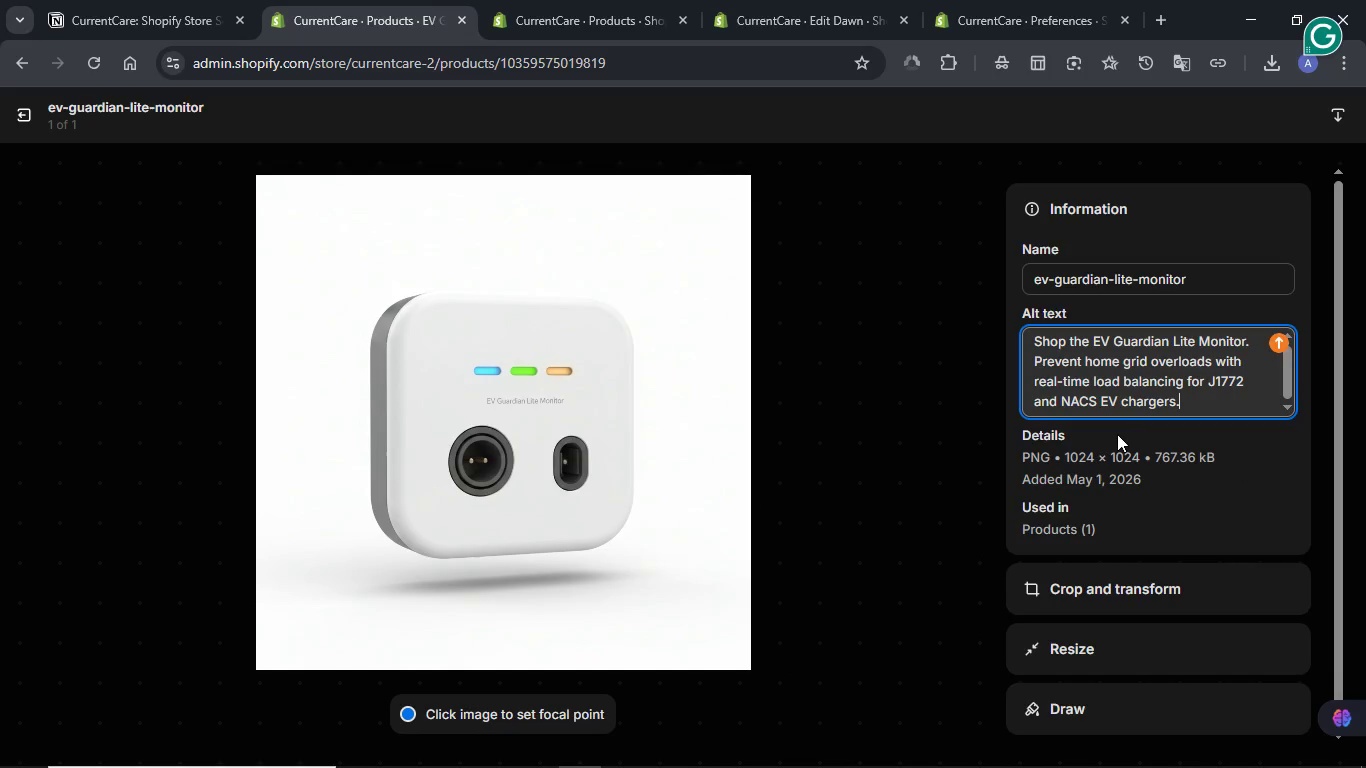 
hold_key(key=V, duration=26.97)
 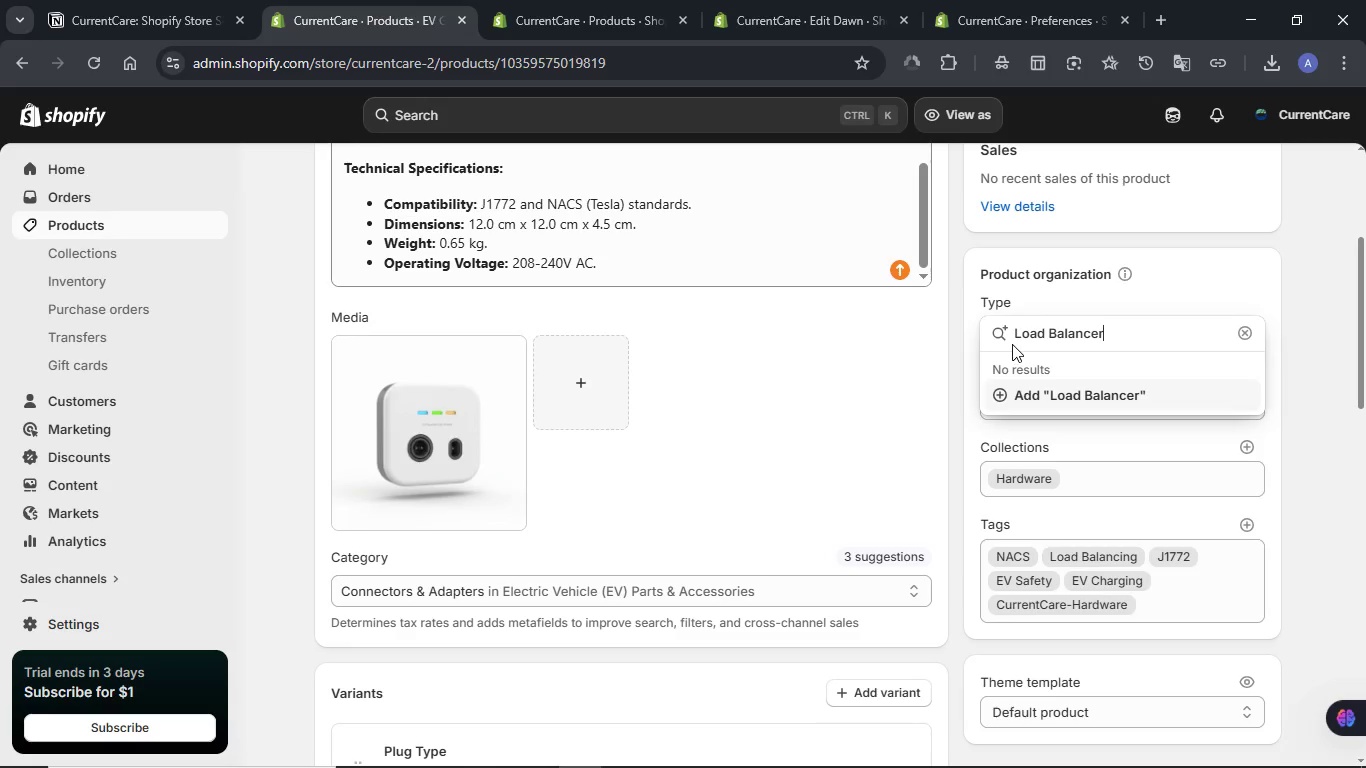 
left_click([1285, 121])
 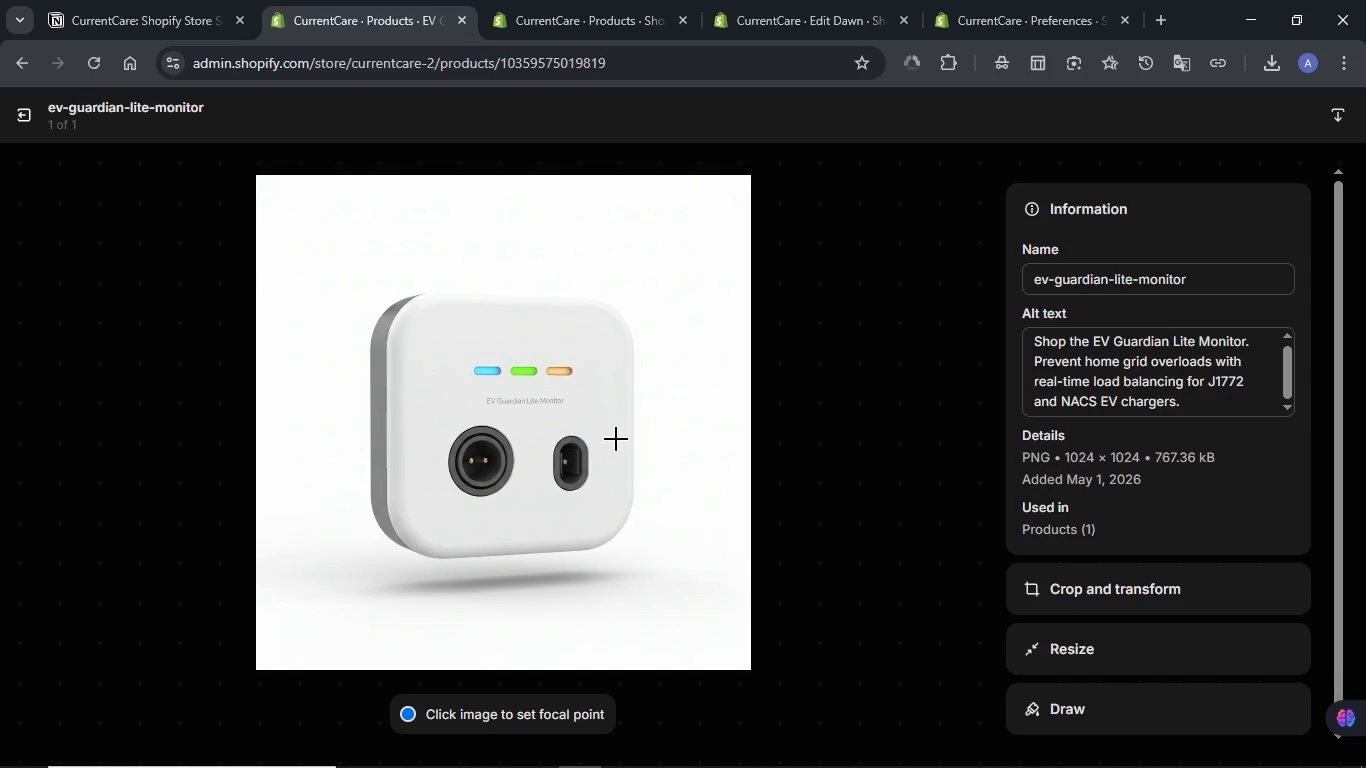 
left_click([27, 115])
 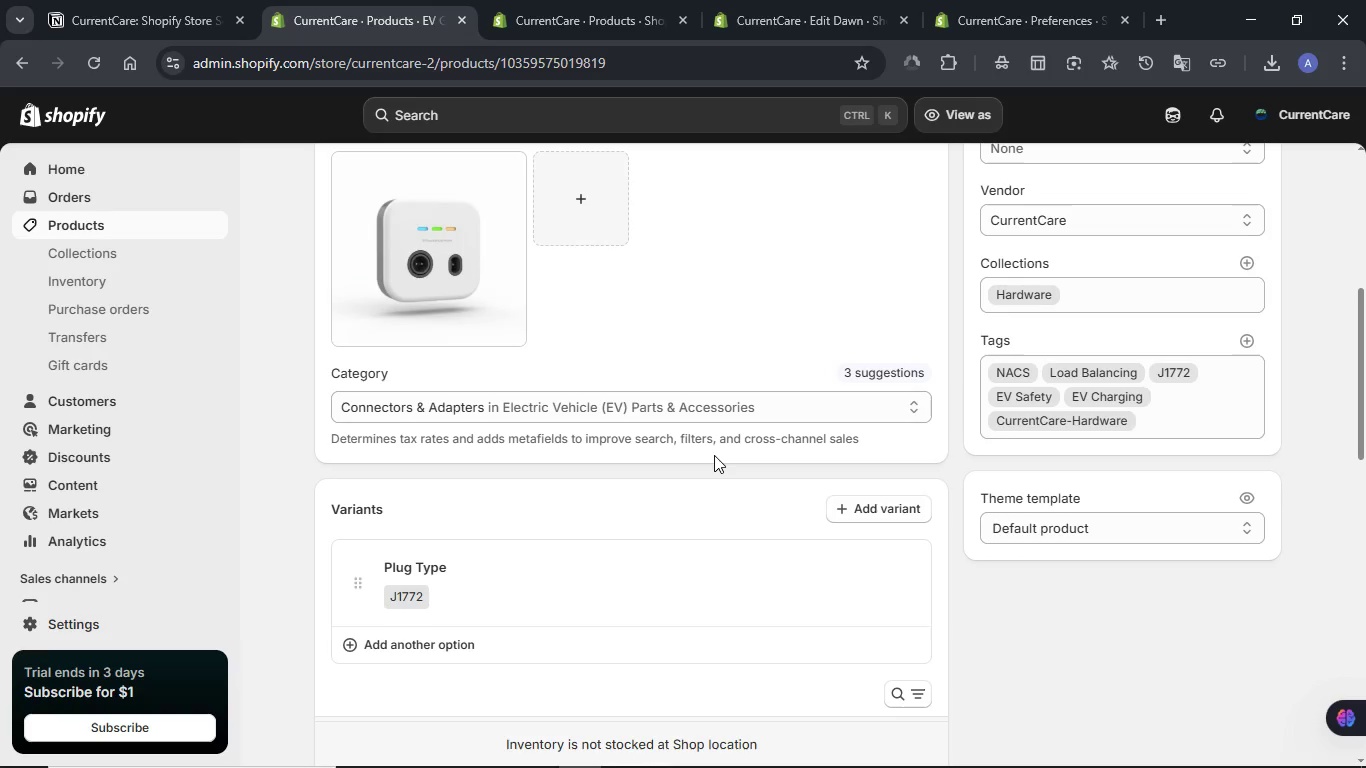 
scroll: coordinate [713, 454], scroll_direction: up, amount: 6.0
 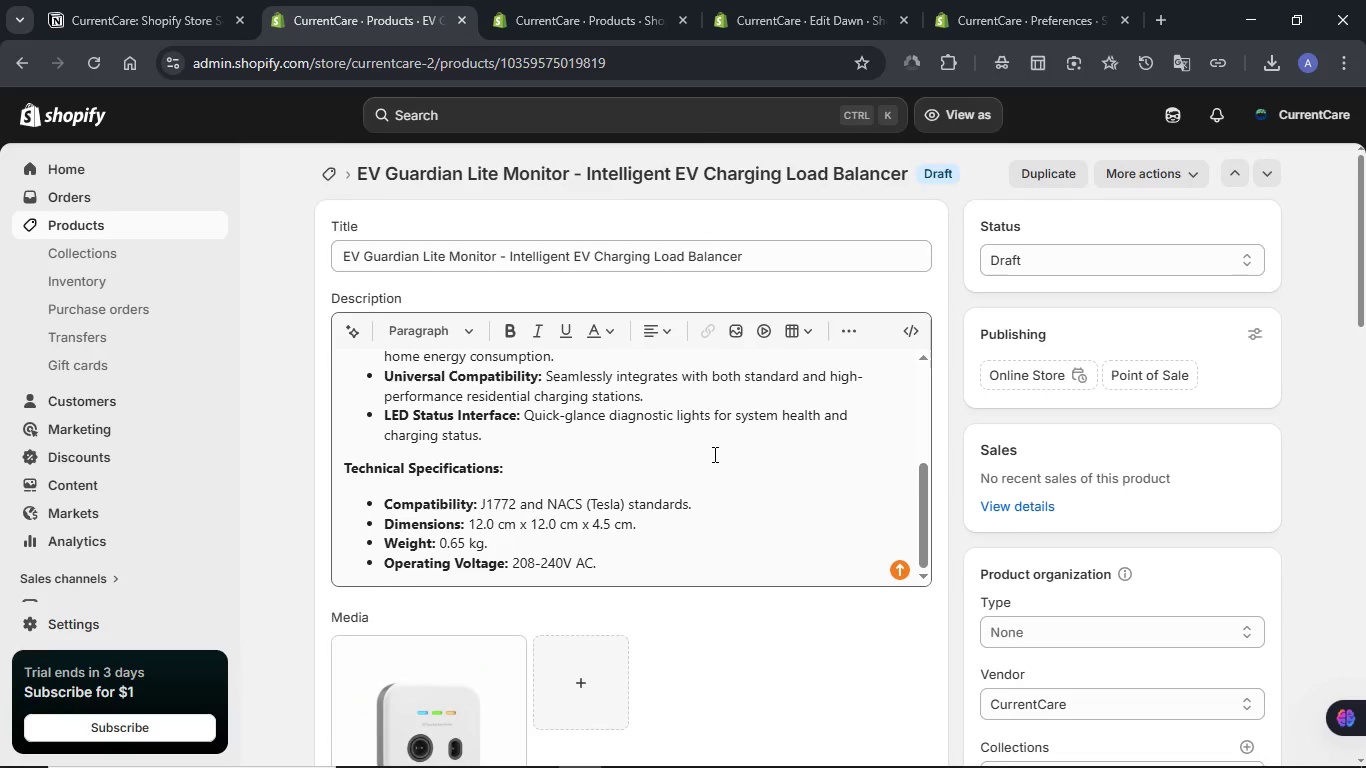 
scroll: coordinate [713, 454], scroll_direction: down, amount: 3.0
 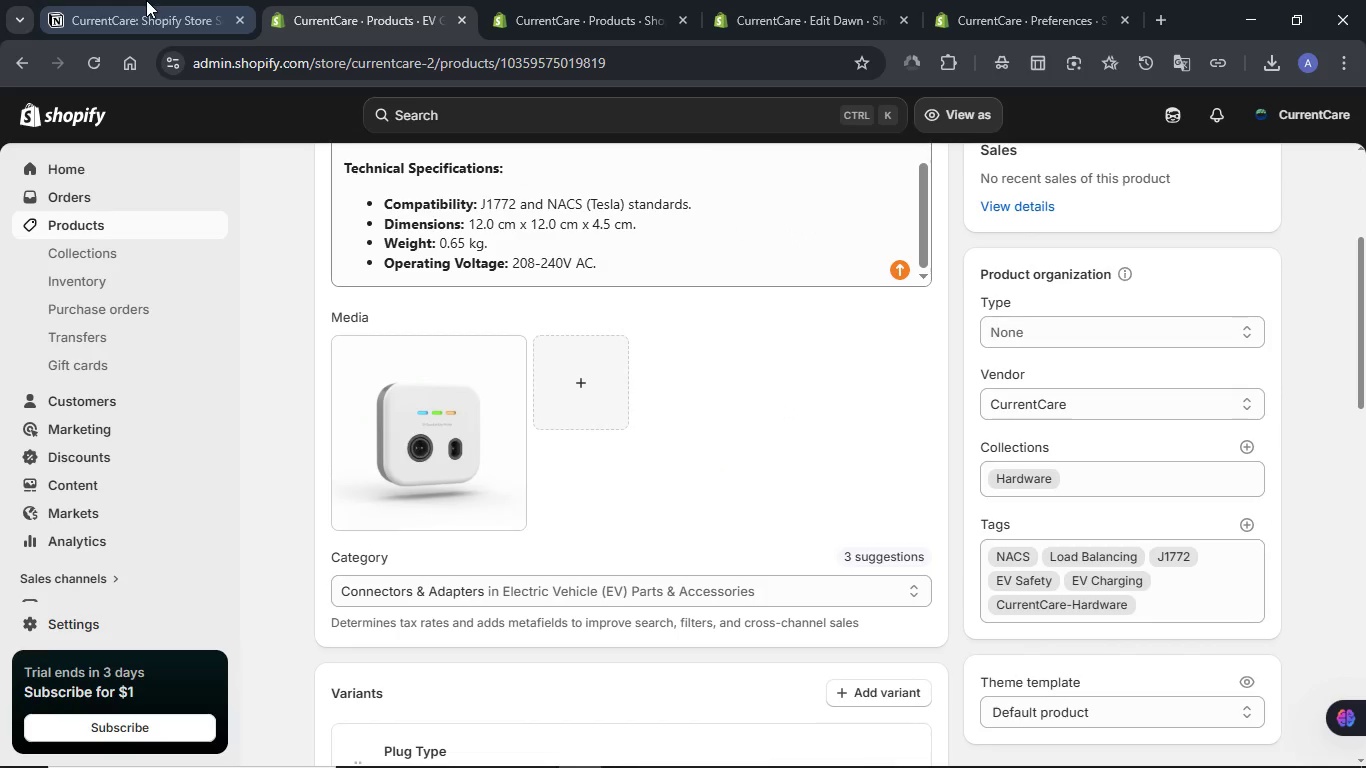 
left_click([112, 0])
 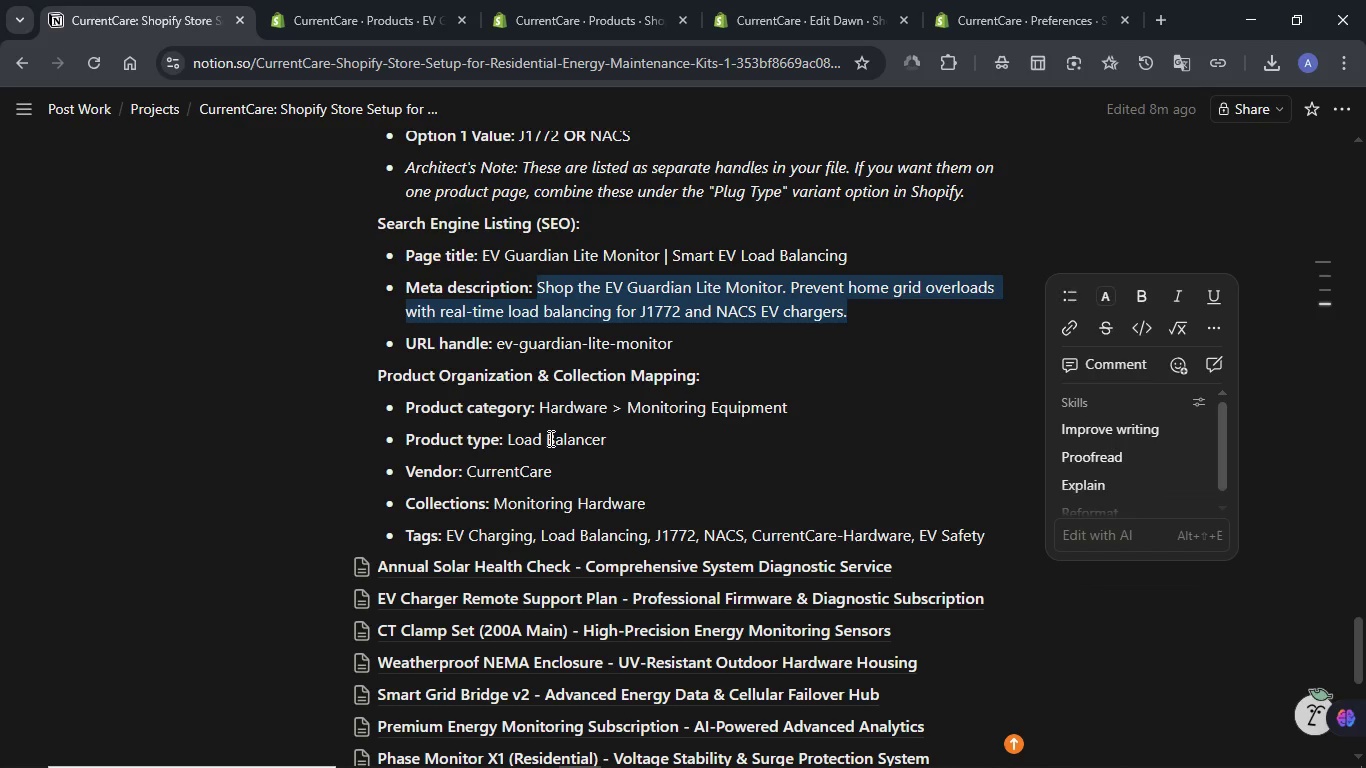 
left_click([363, 15])
 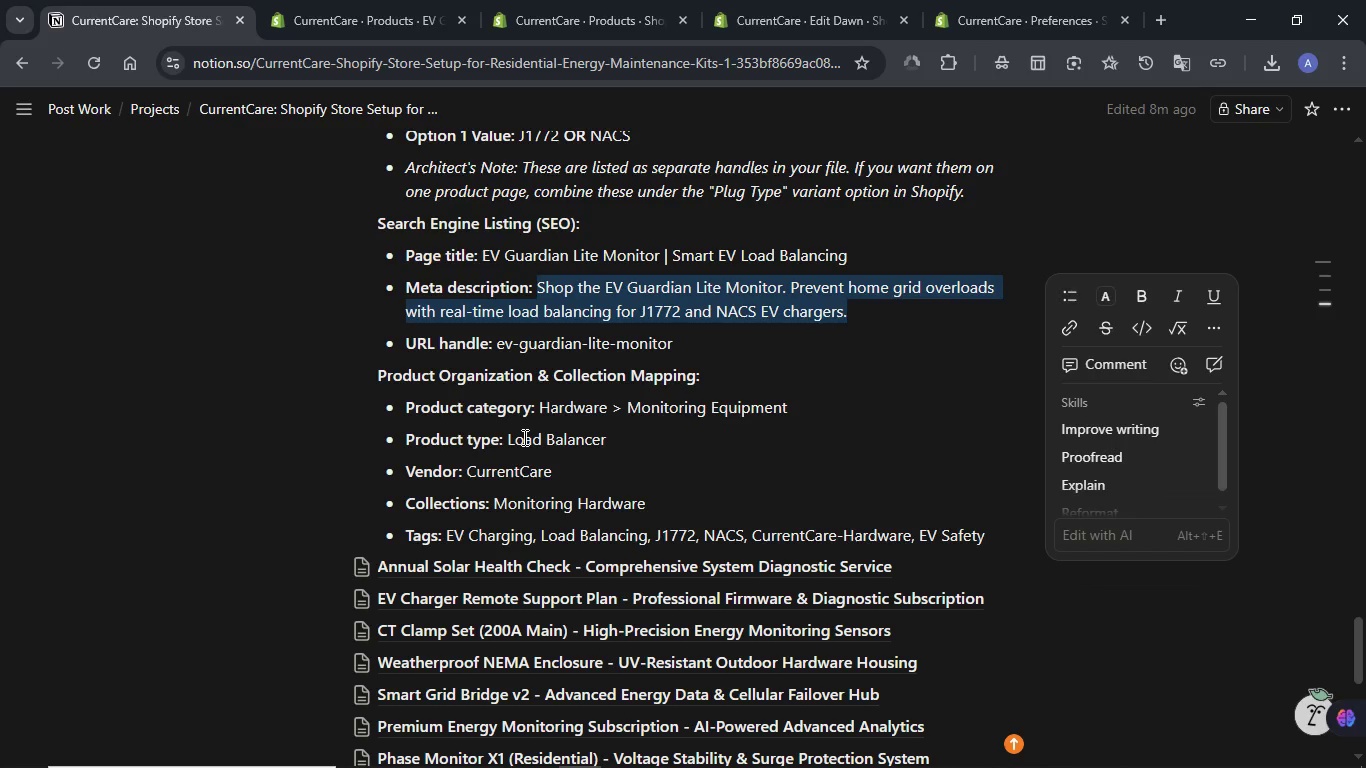 
left_click([1082, 331])
 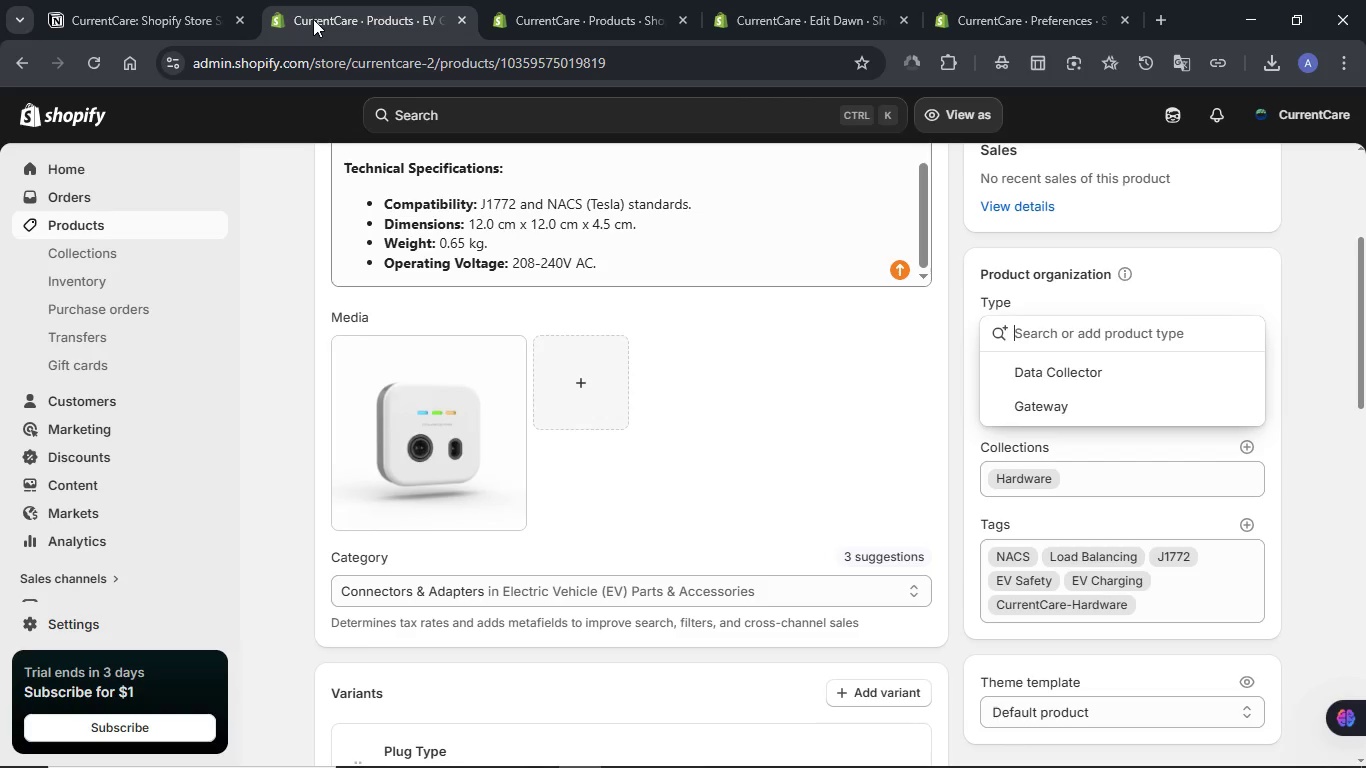 
left_click([178, 0])
 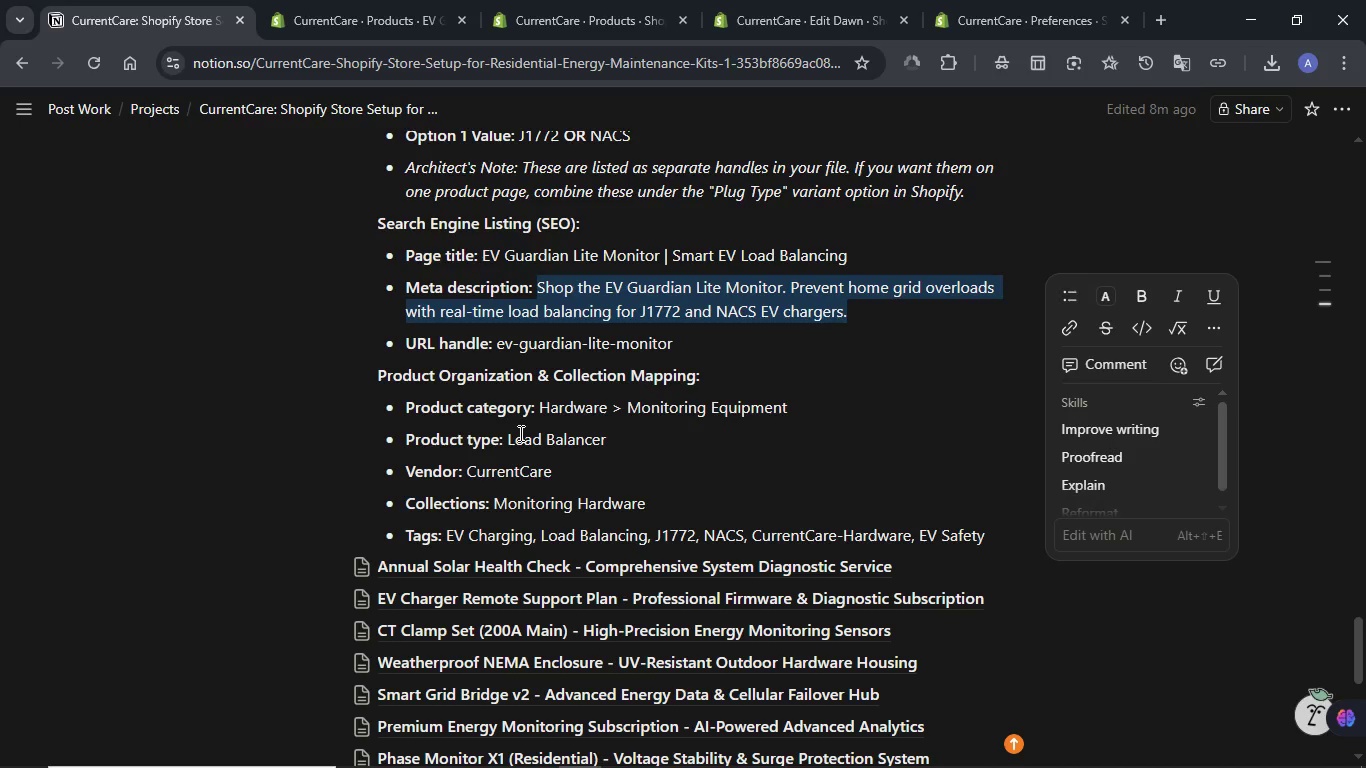 
left_click_drag(start_coordinate=[507, 433], to_coordinate=[626, 442])
 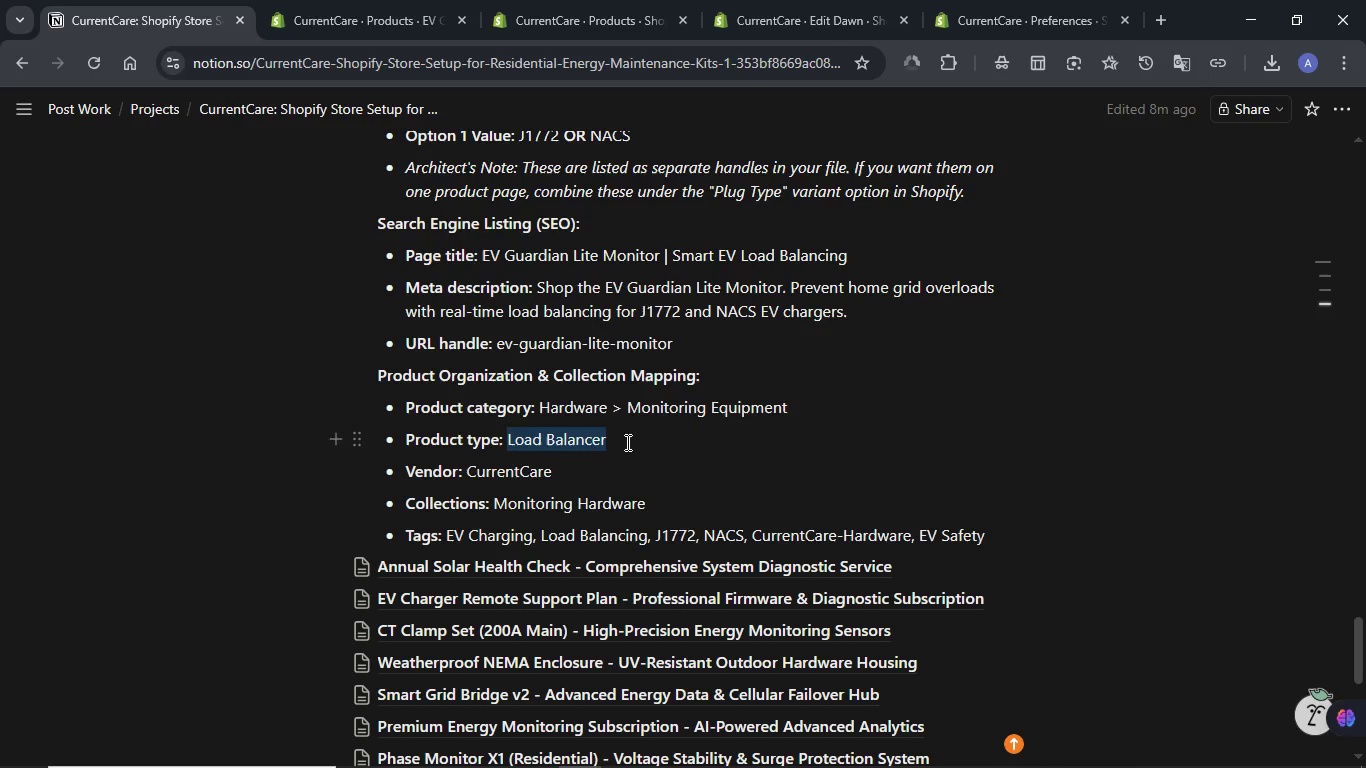 
key(Control+C)
 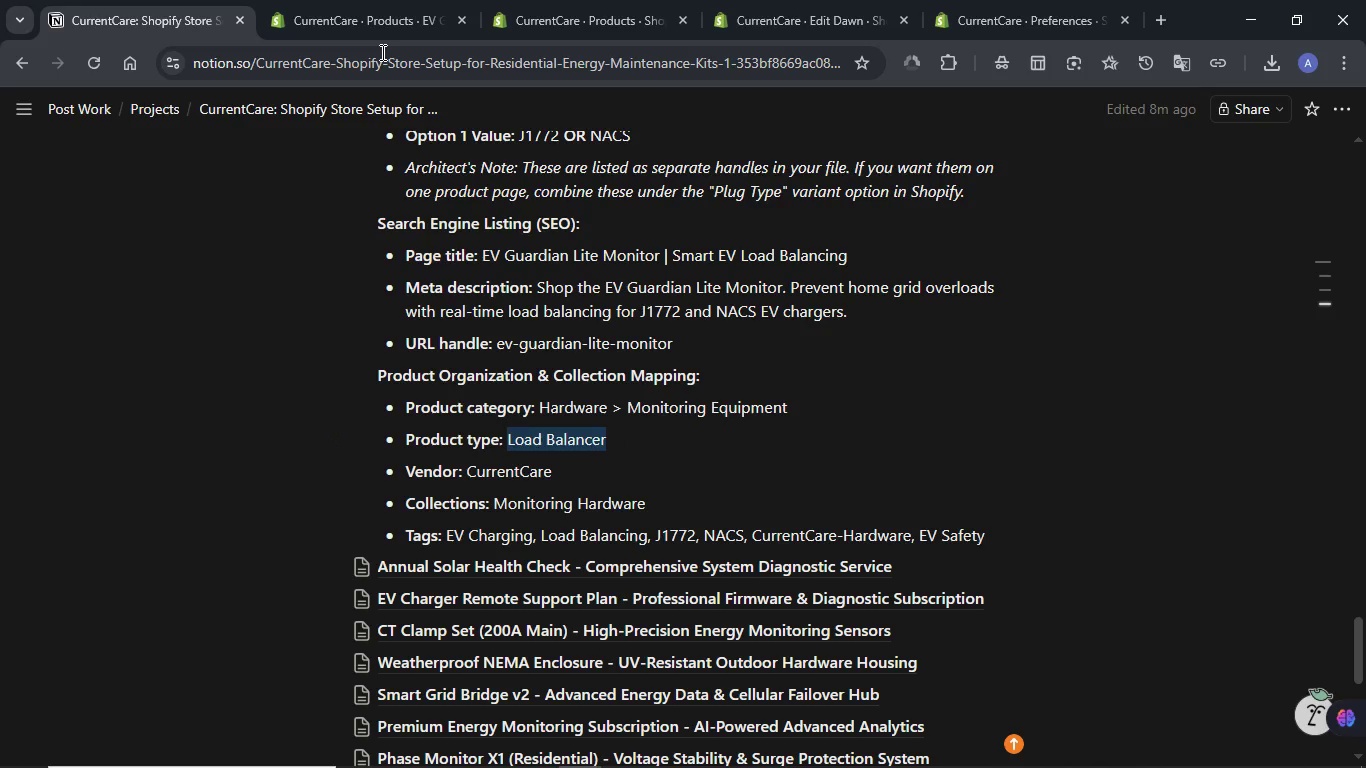 
left_click([360, 5])
 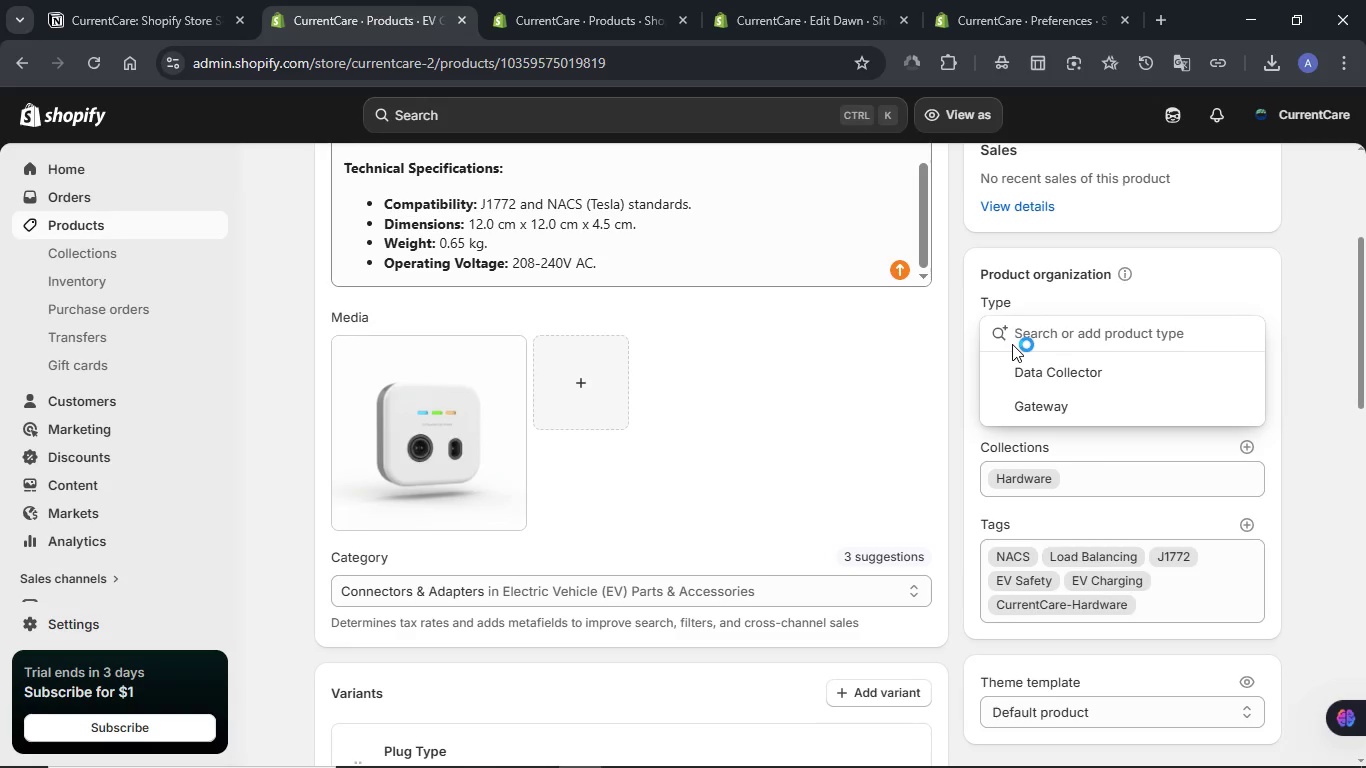 
hold_key(key=ControlLeft, duration=0.48)
 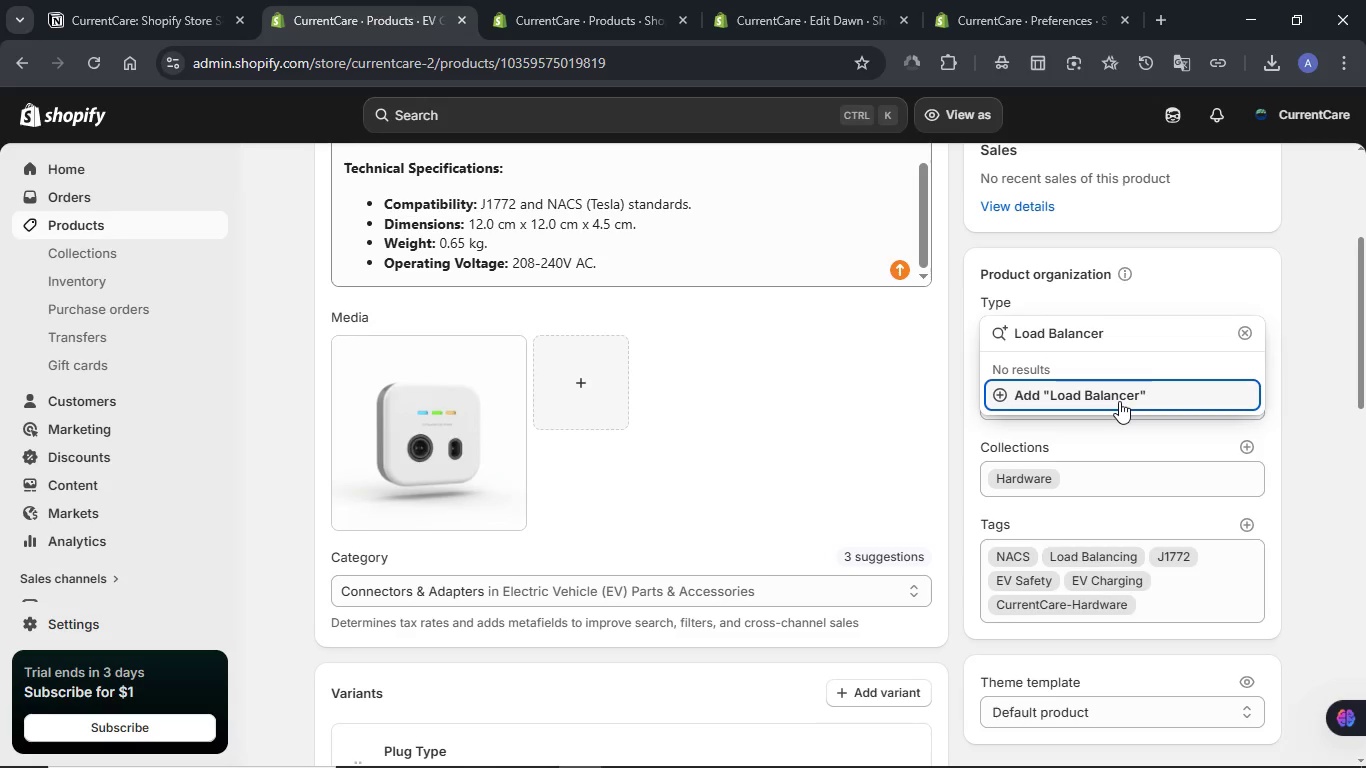 
left_click([1119, 401])
 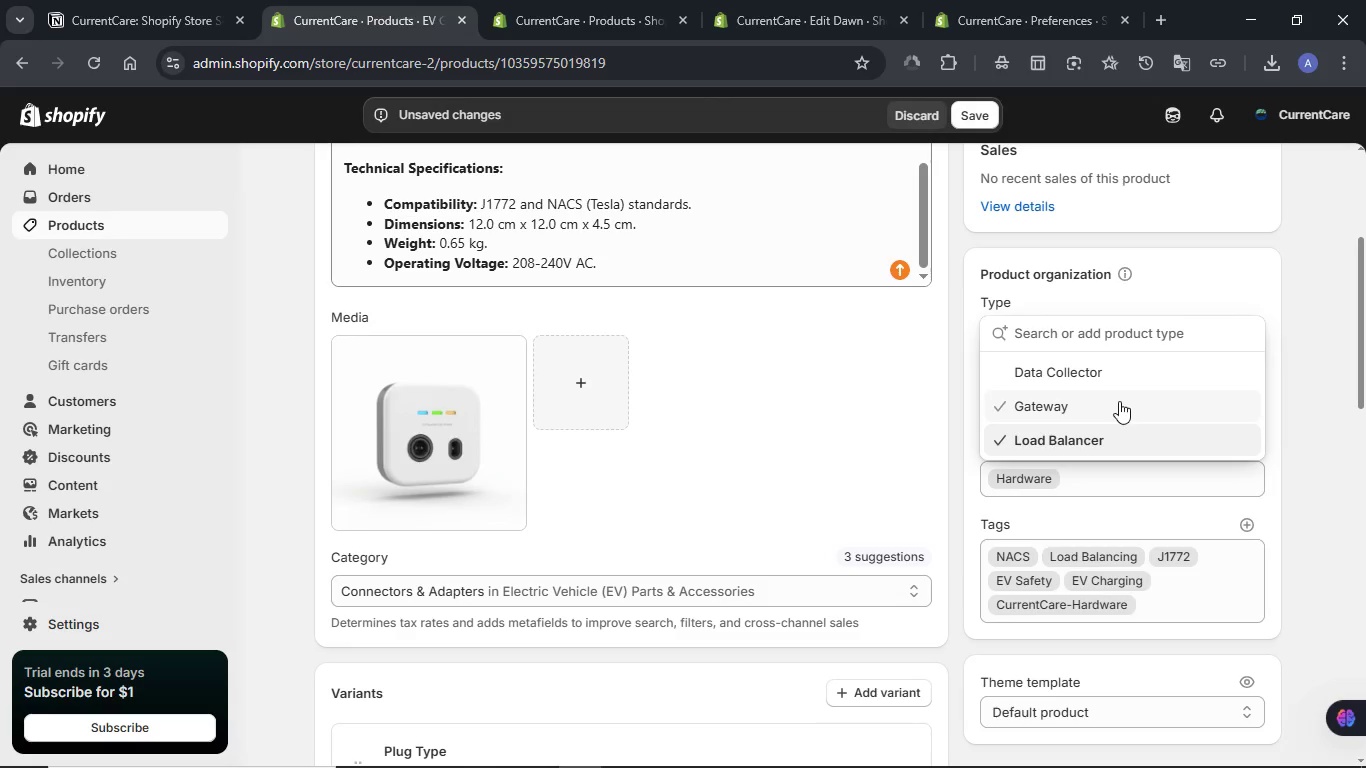 
left_click([973, 118])
 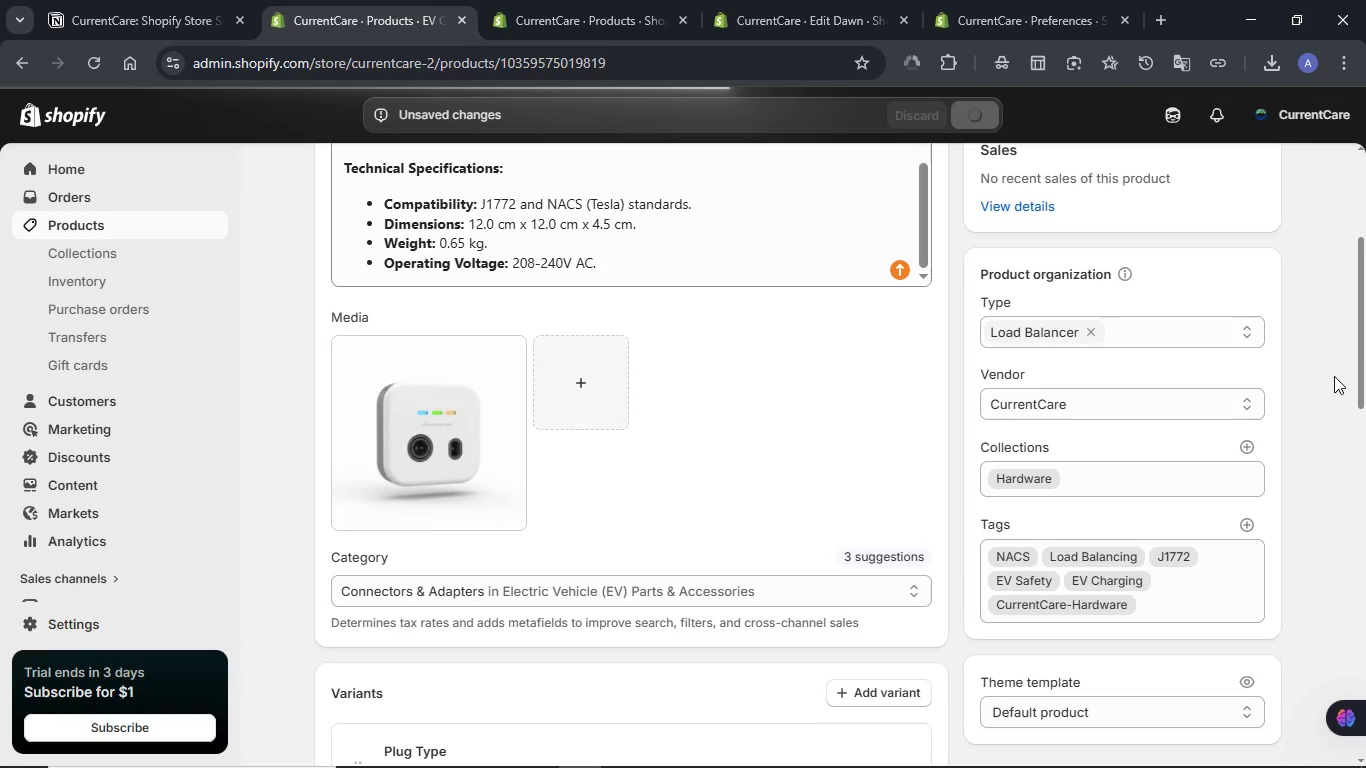 
wait(12.55)
 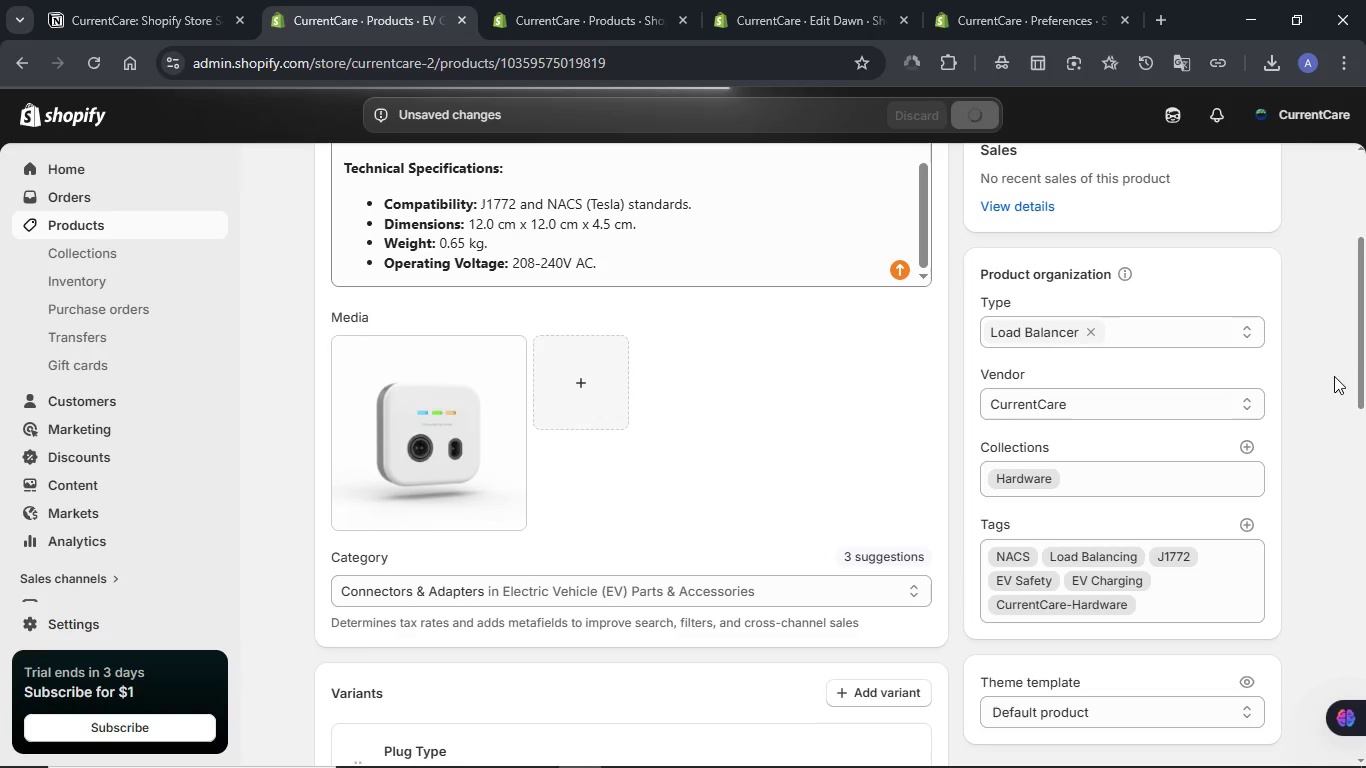 
scroll: coordinate [1334, 376], scroll_direction: down, amount: 3.0
 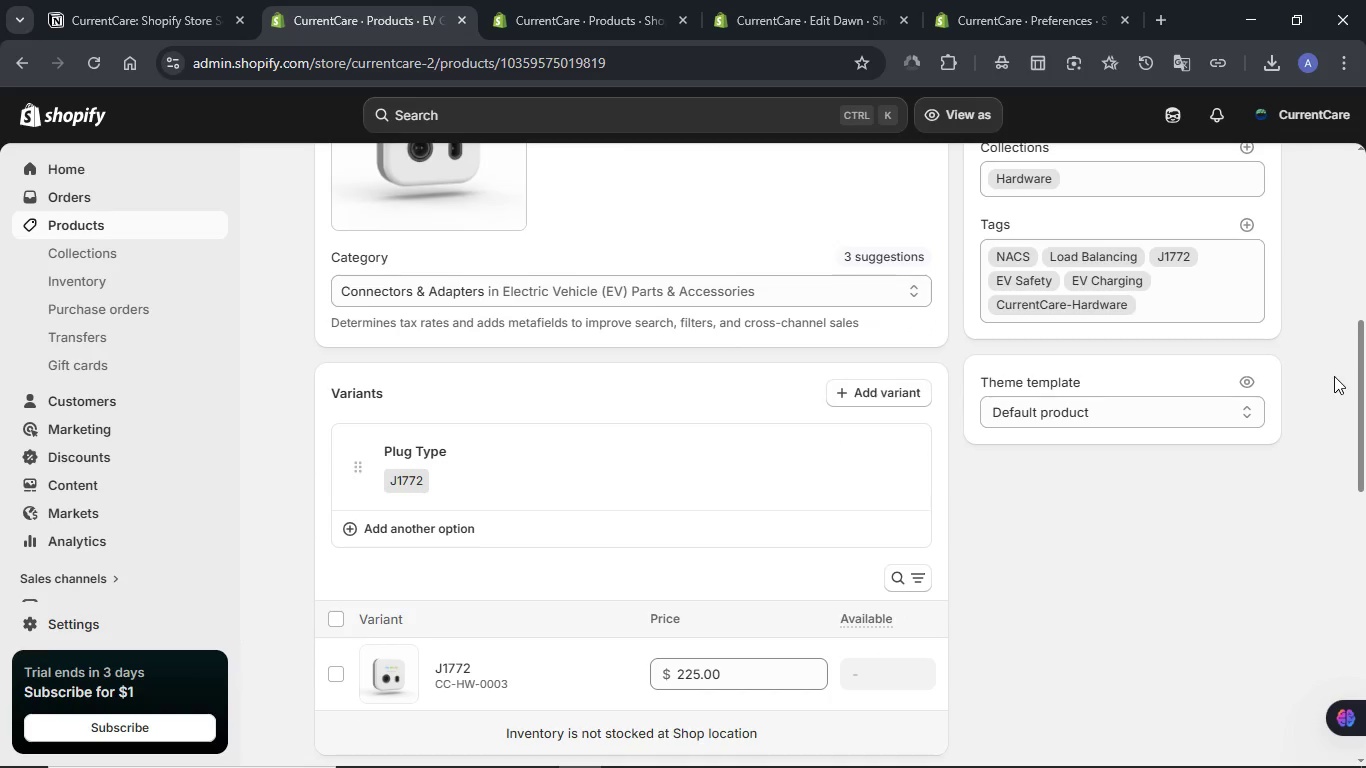 
scroll: coordinate [1334, 376], scroll_direction: up, amount: 8.0
 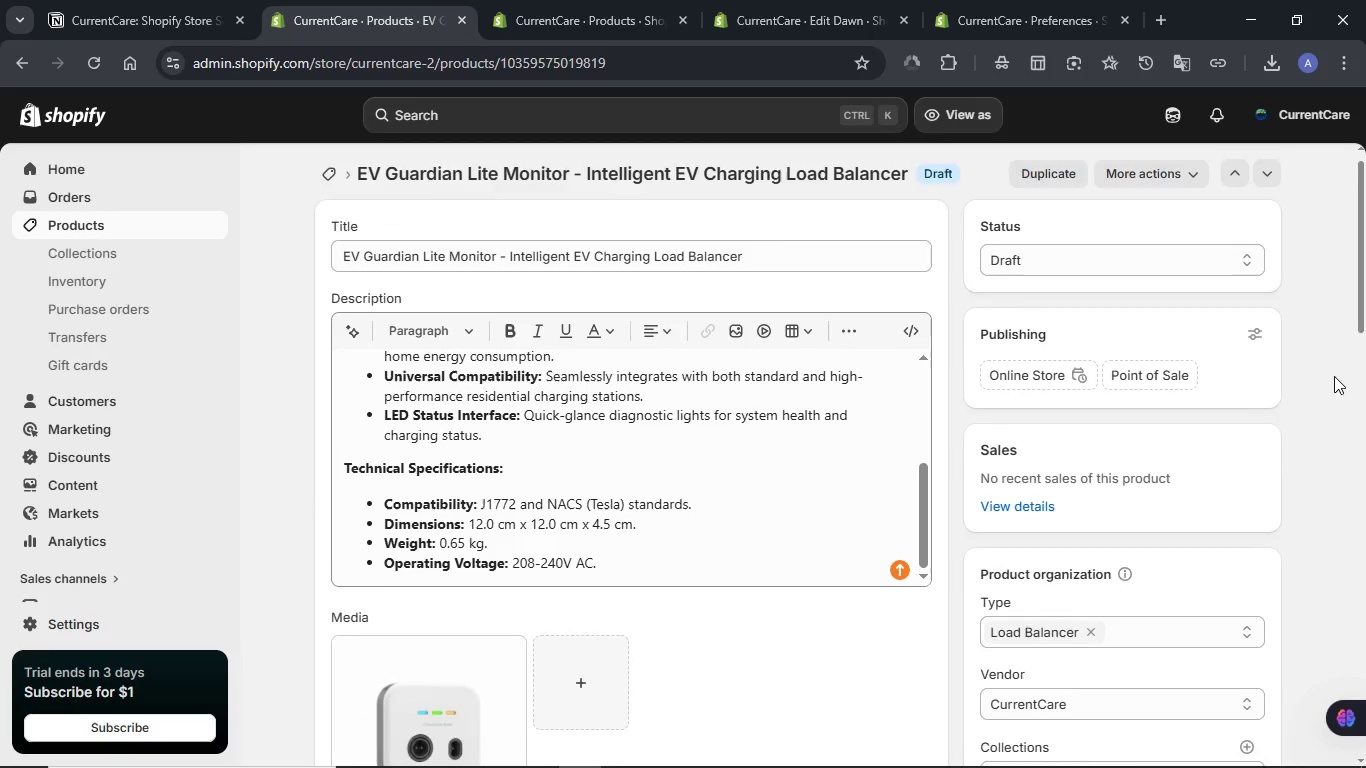 
scroll: coordinate [1334, 376], scroll_direction: down, amount: 5.0
 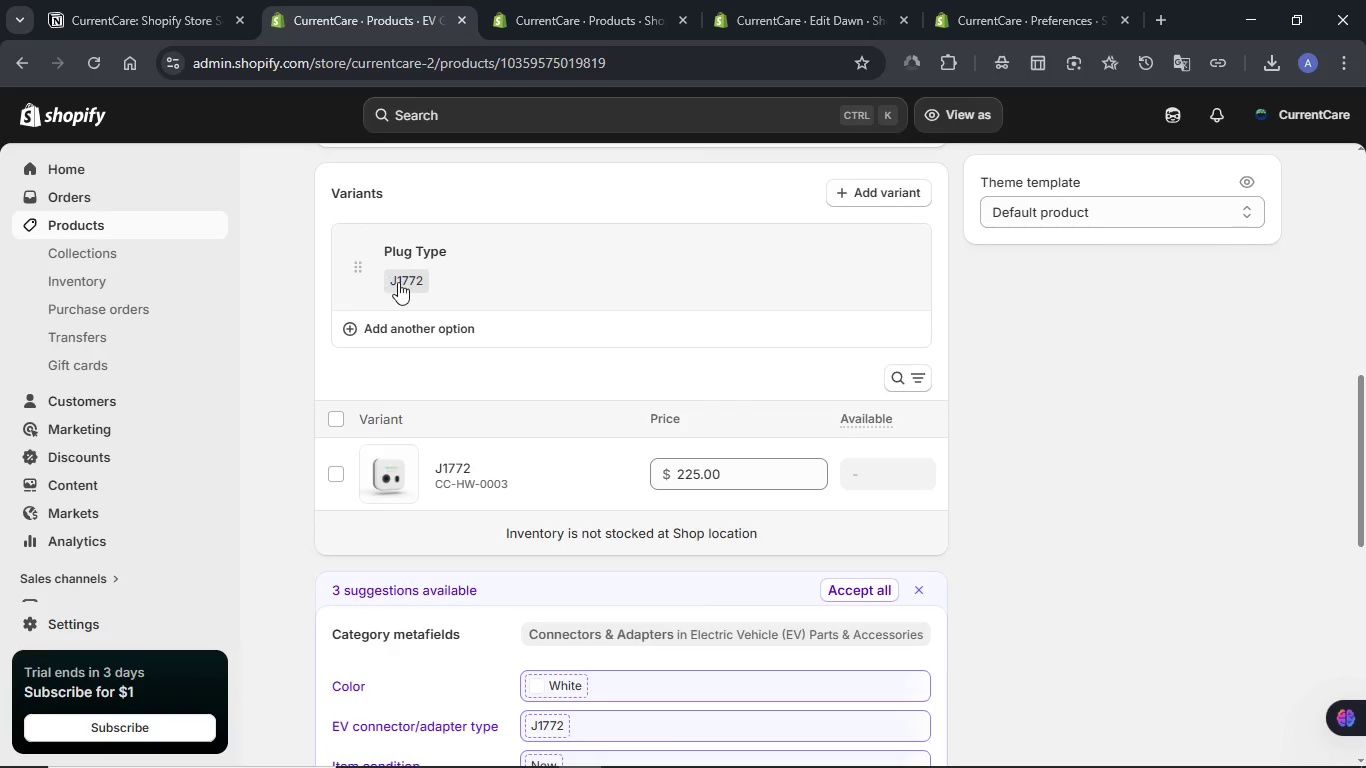 
left_click([398, 283])
 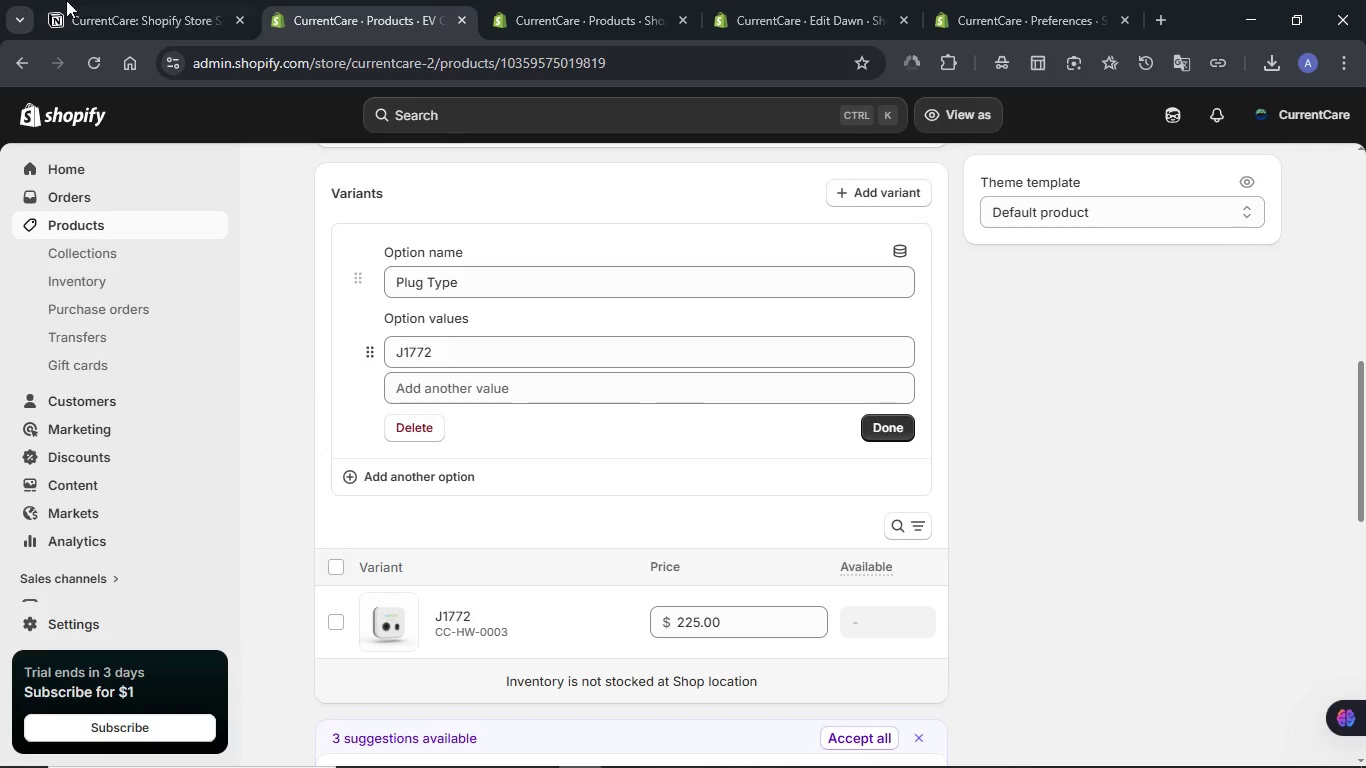 
left_click([60, 0])
 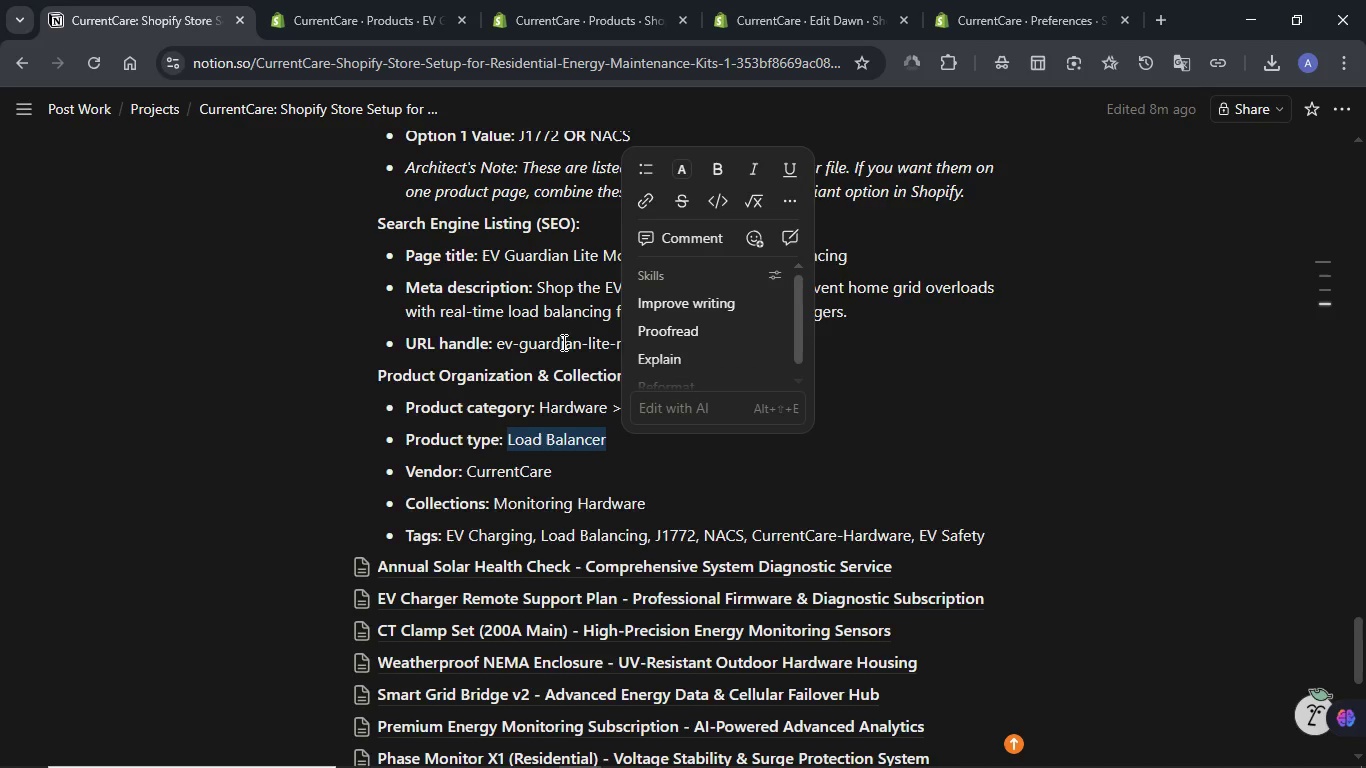 
scroll: coordinate [562, 342], scroll_direction: up, amount: 1.0
 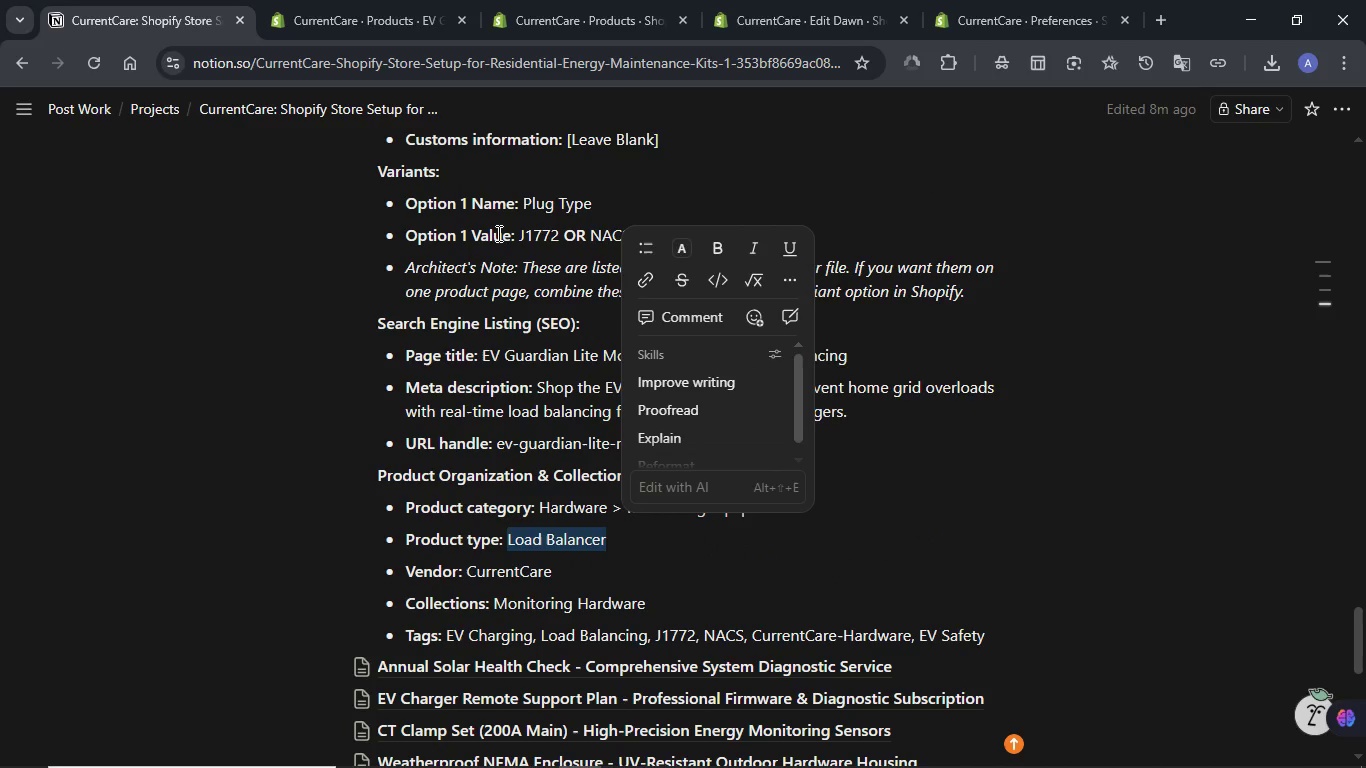 
left_click([497, 233])
 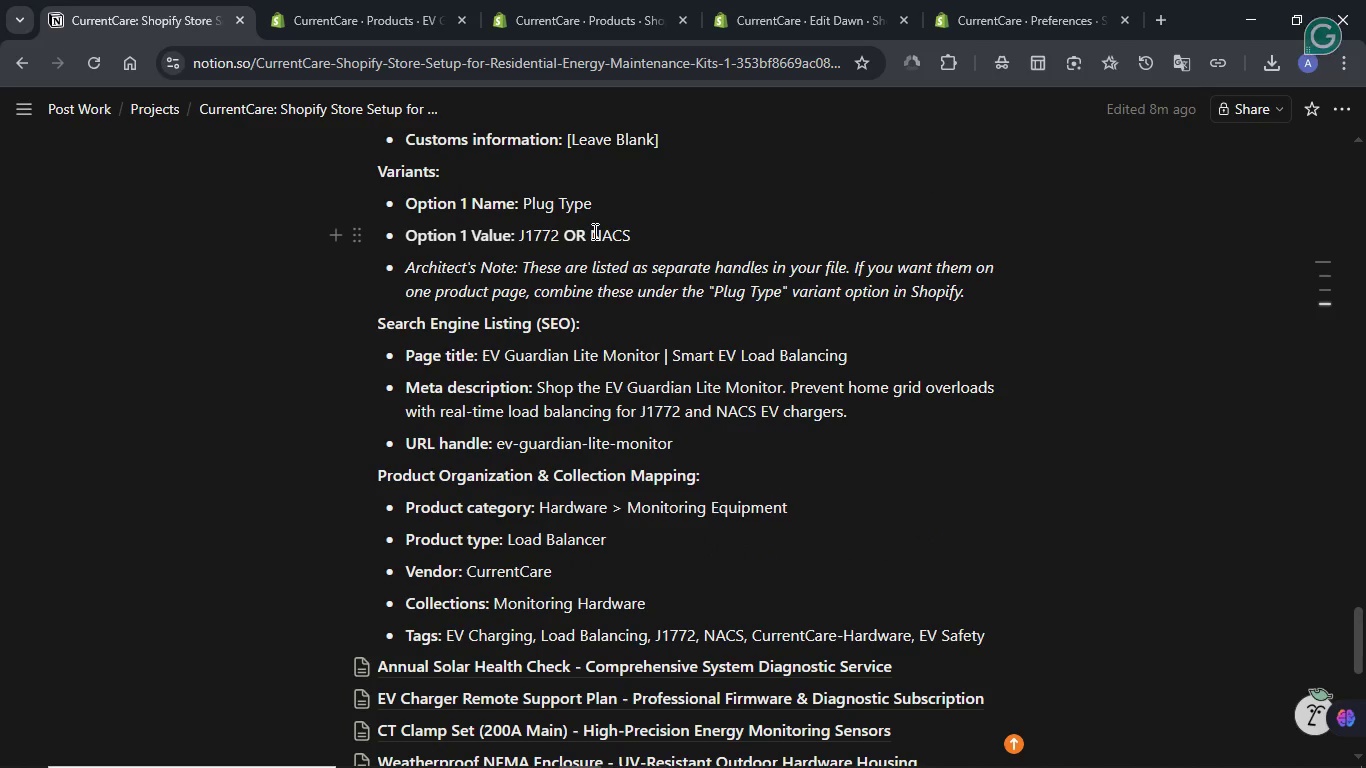 
left_click_drag(start_coordinate=[593, 231], to_coordinate=[648, 235])
 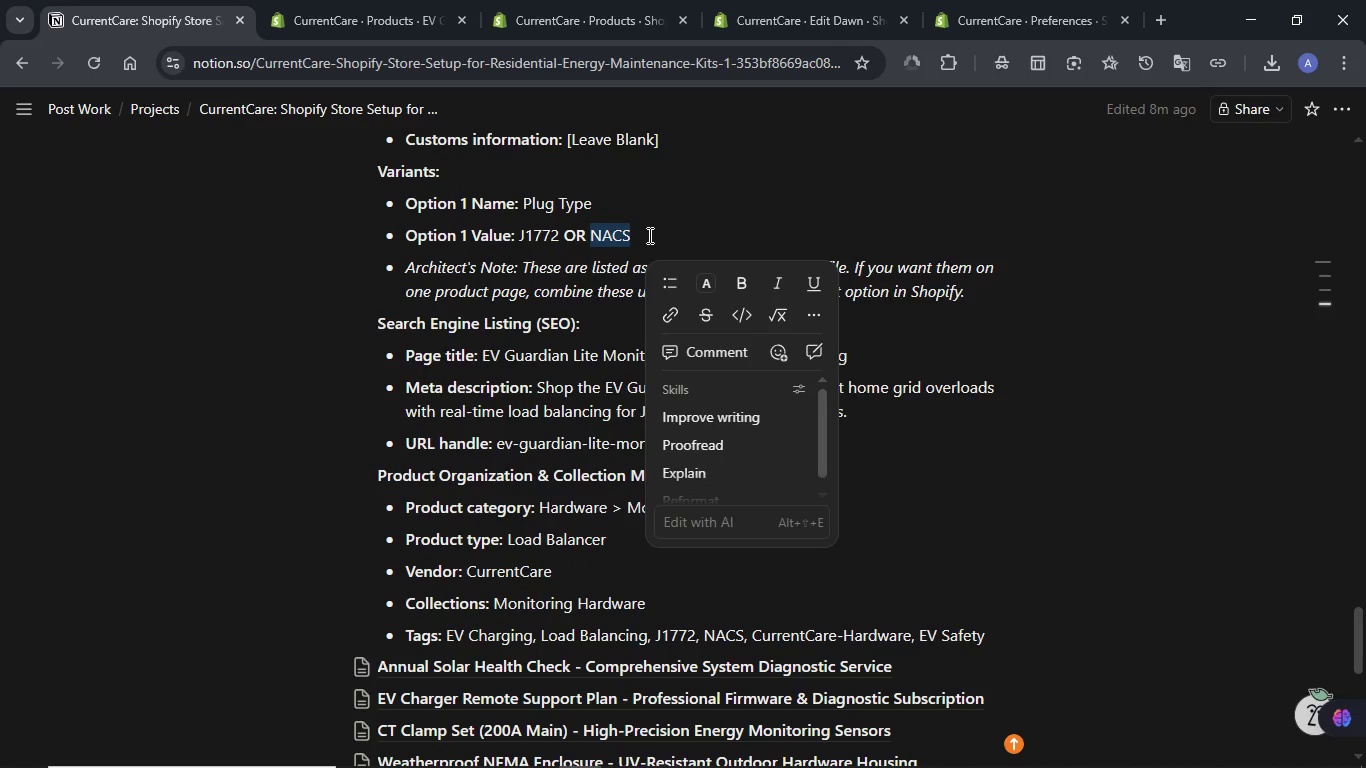 
key(Control+C)
 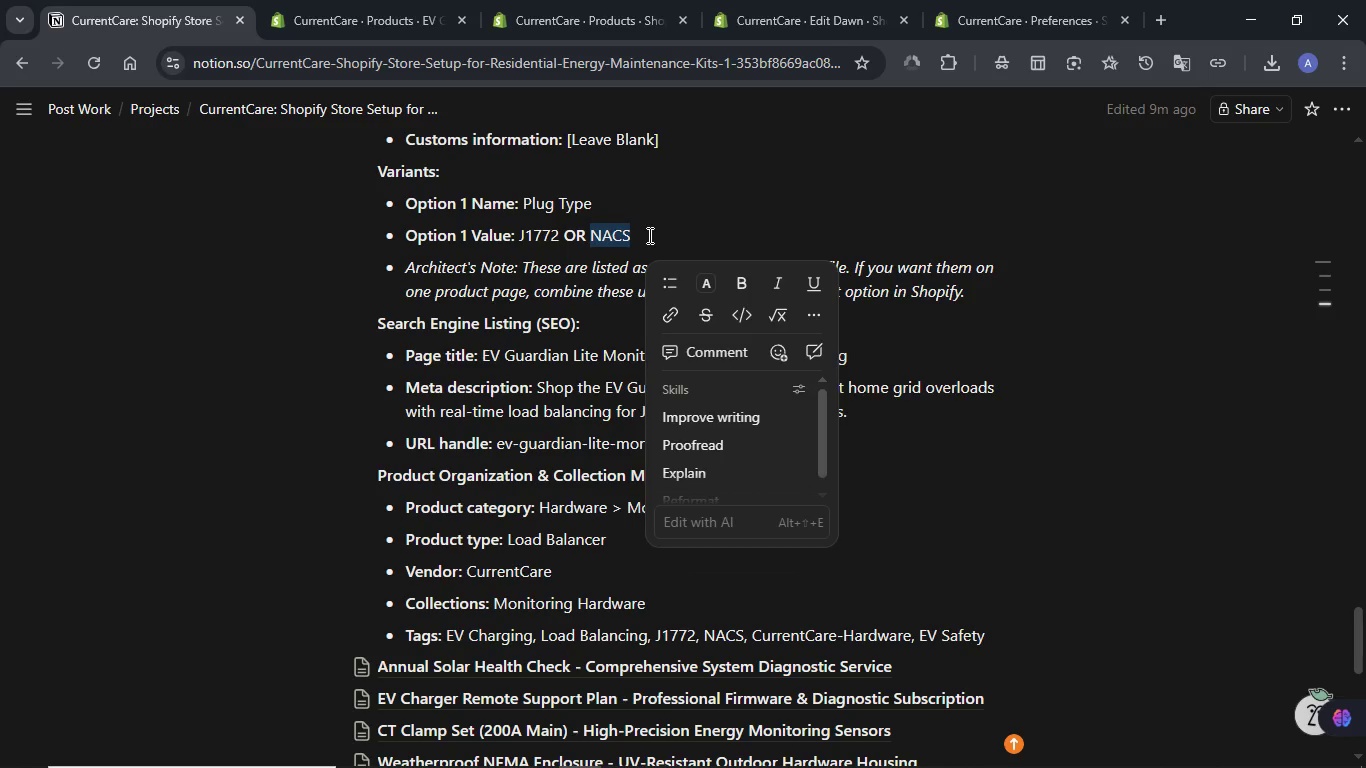 
left_click([333, 24])
 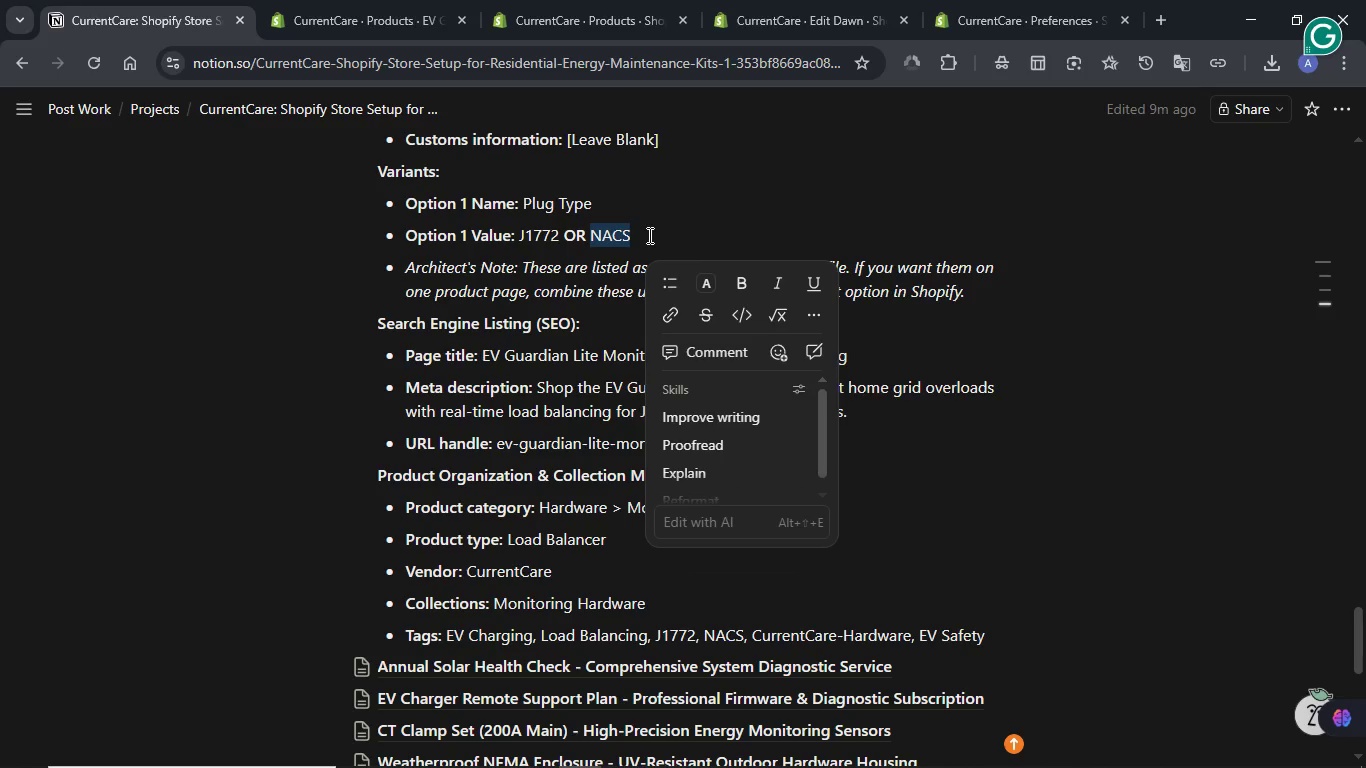 
left_click([464, 393])
 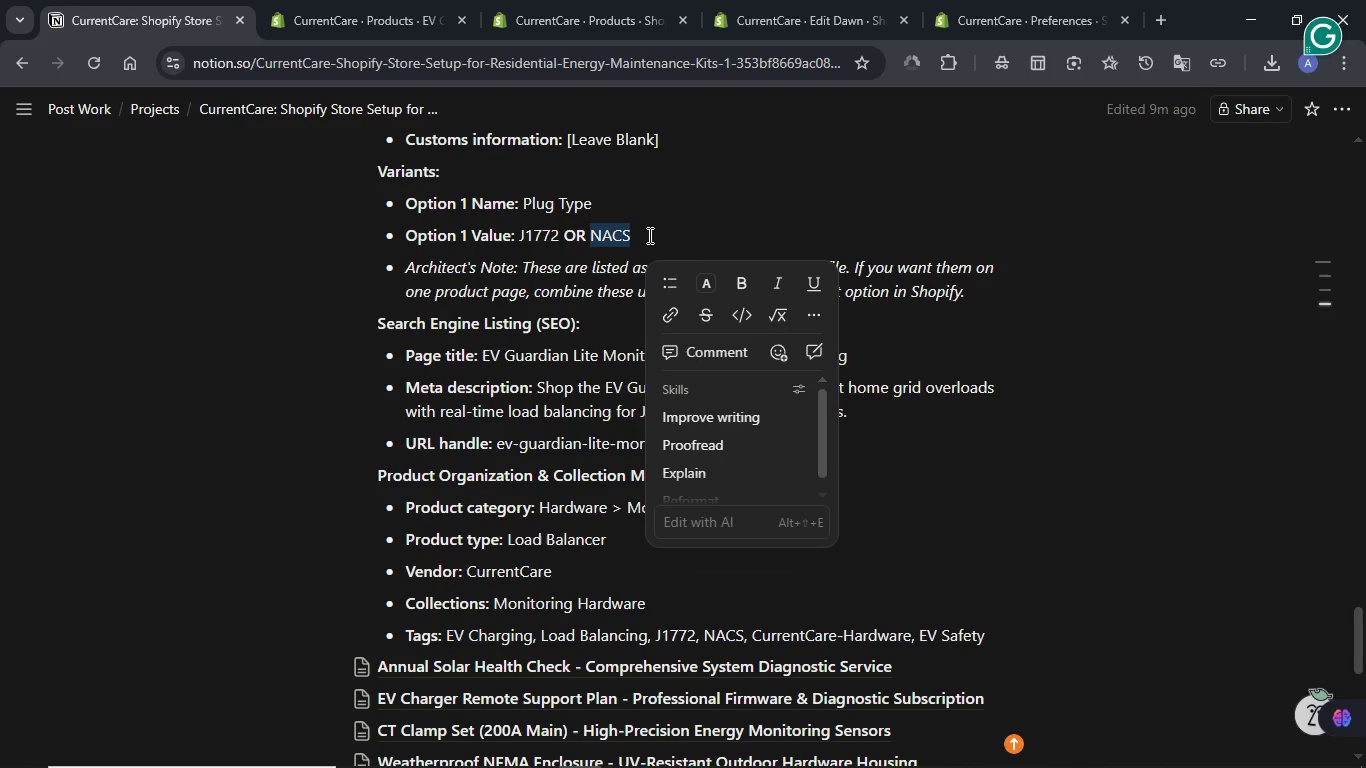 
key(Control+C)
 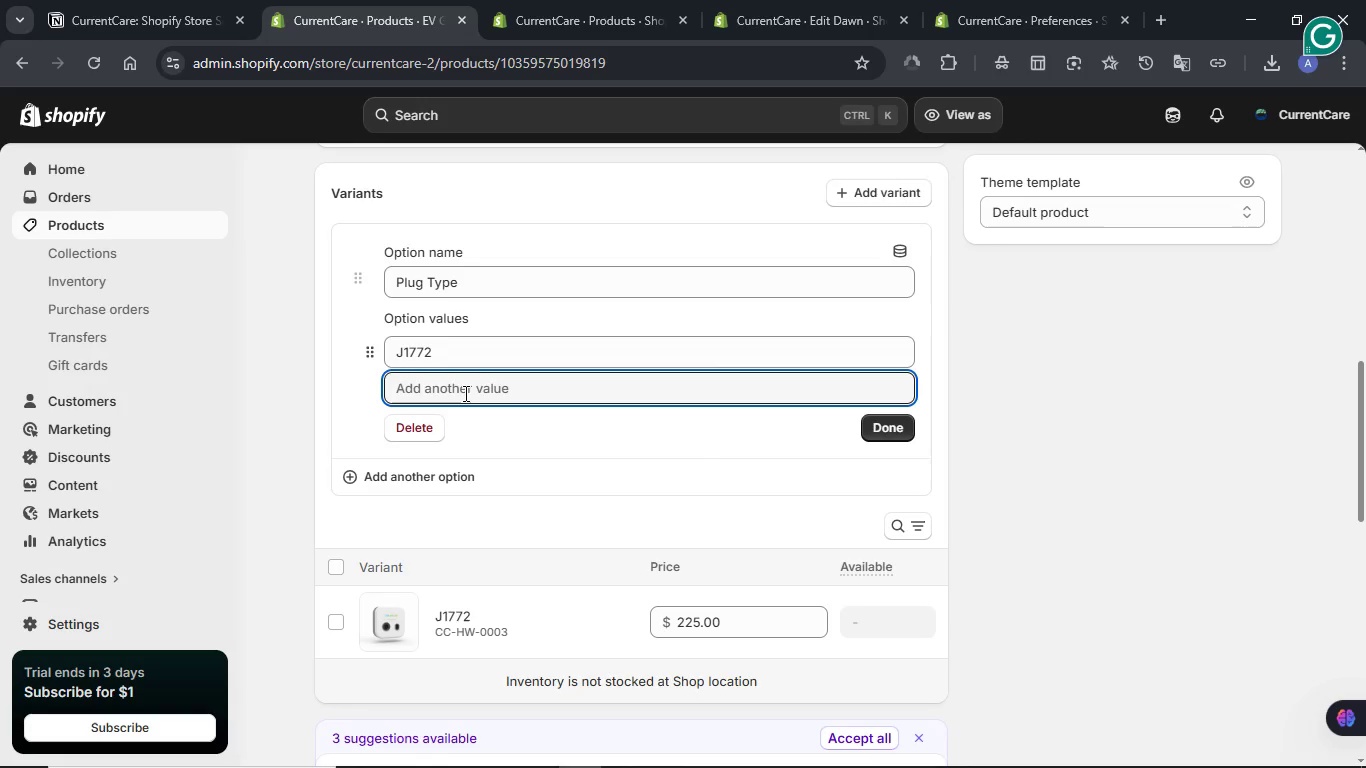 
key(Control+V)
 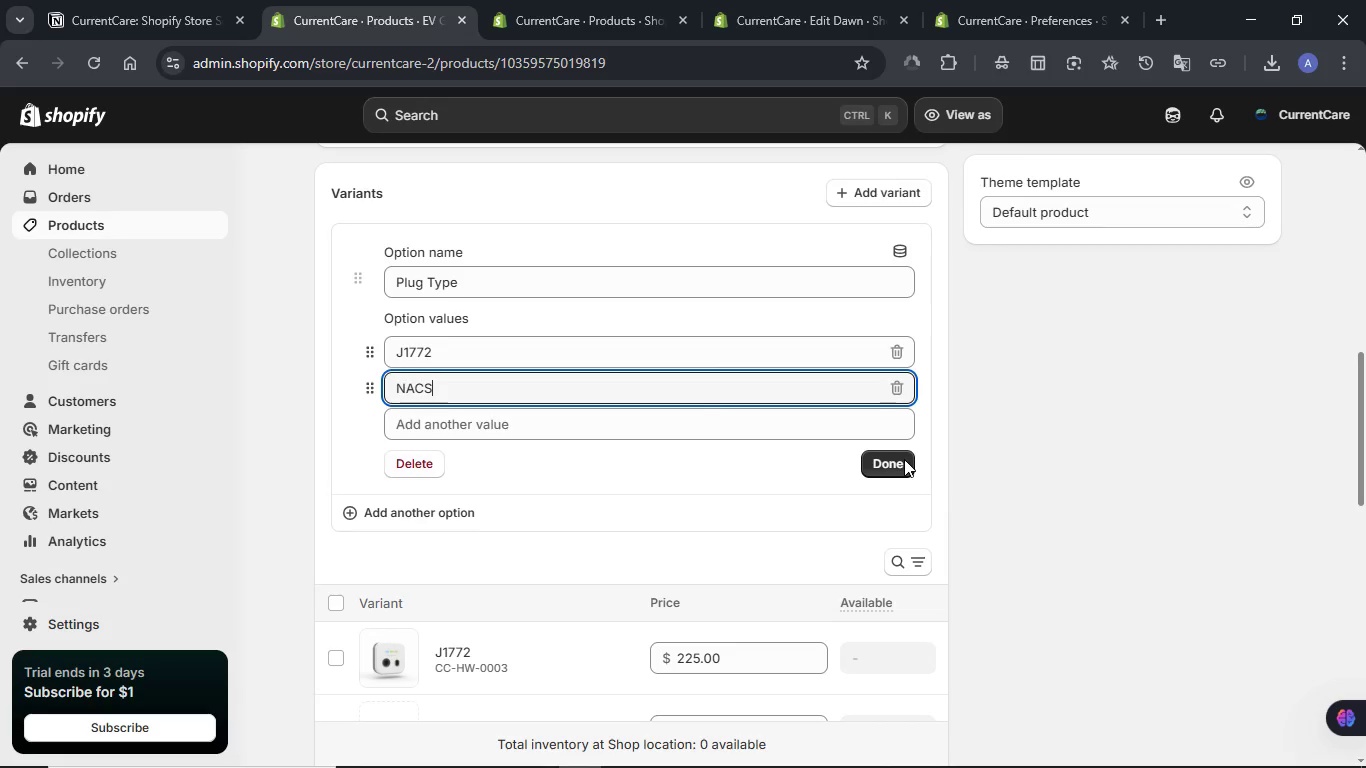 
left_click([898, 469])
 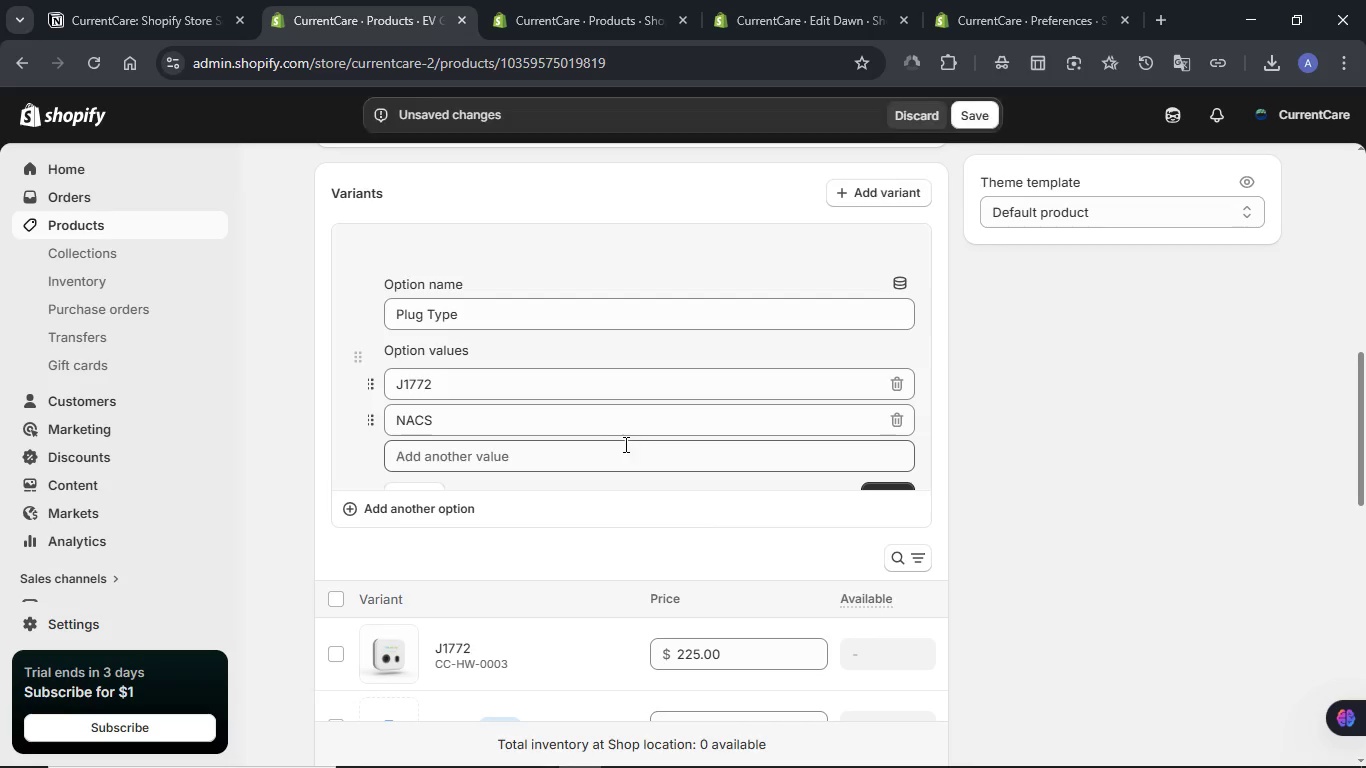 
scroll: coordinate [624, 444], scroll_direction: down, amount: 1.0
 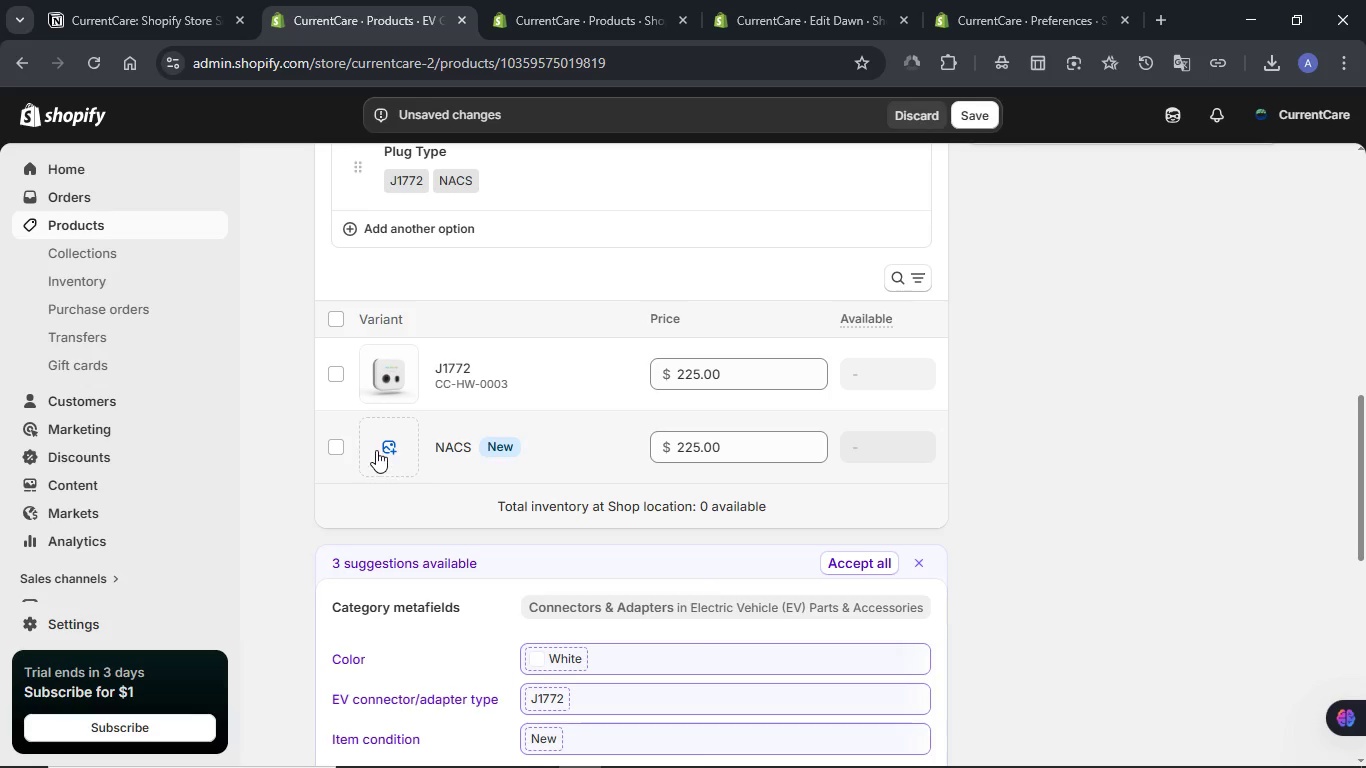 
left_click([376, 450])
 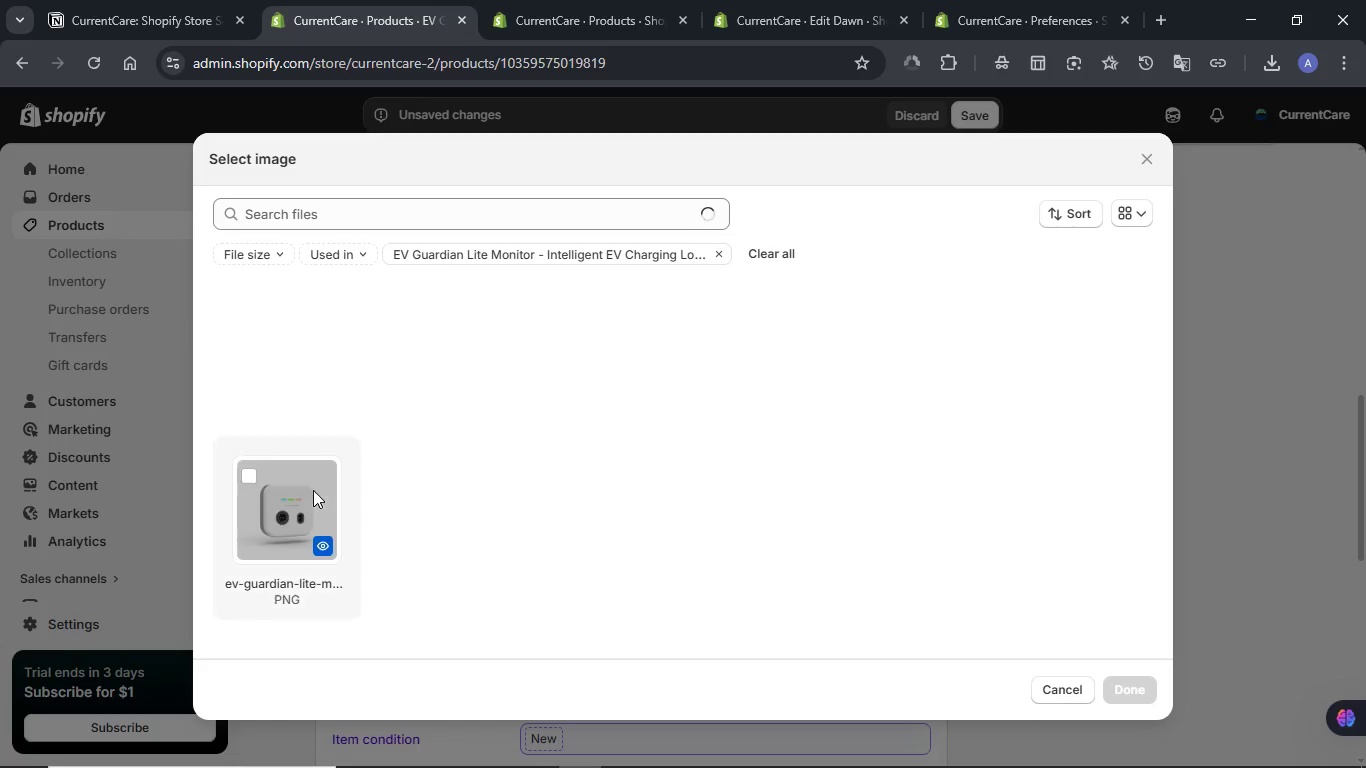 
left_click([308, 490])
 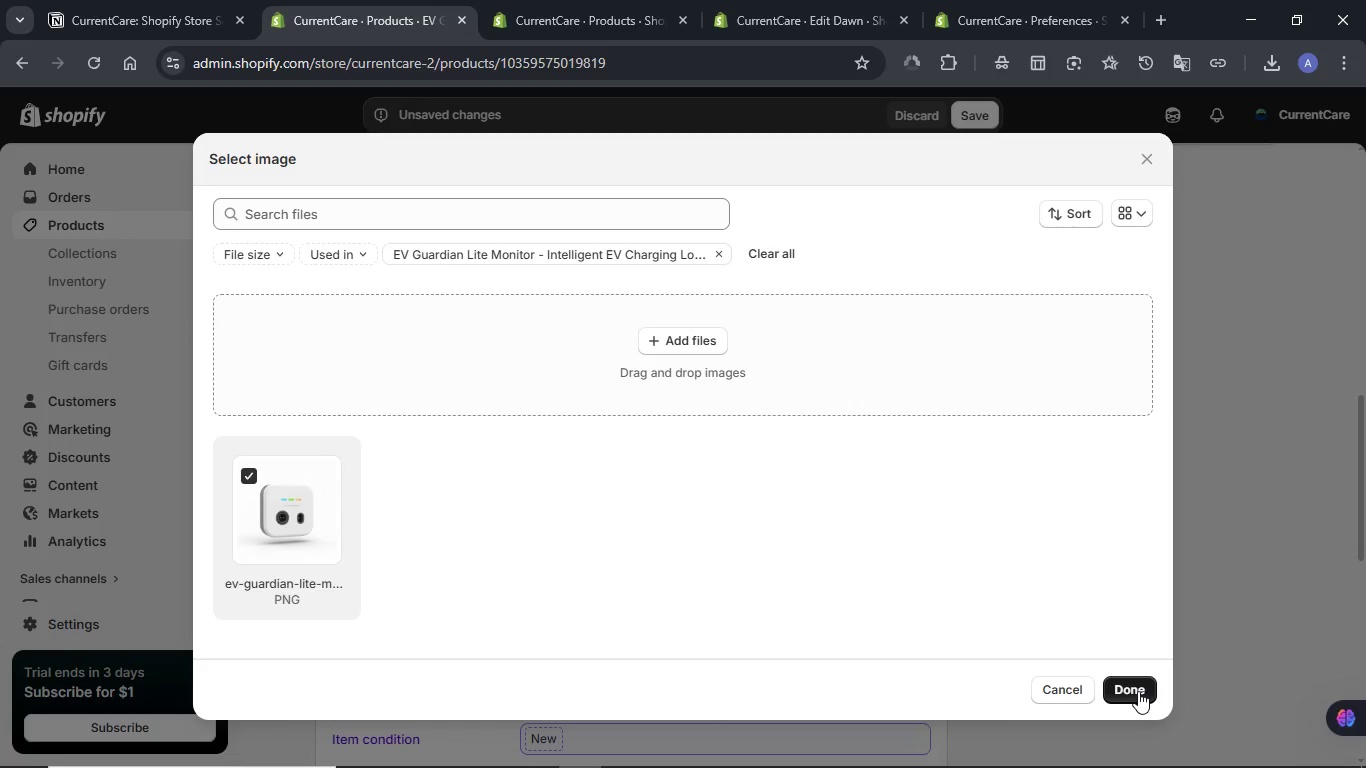 
left_click([1138, 691])
 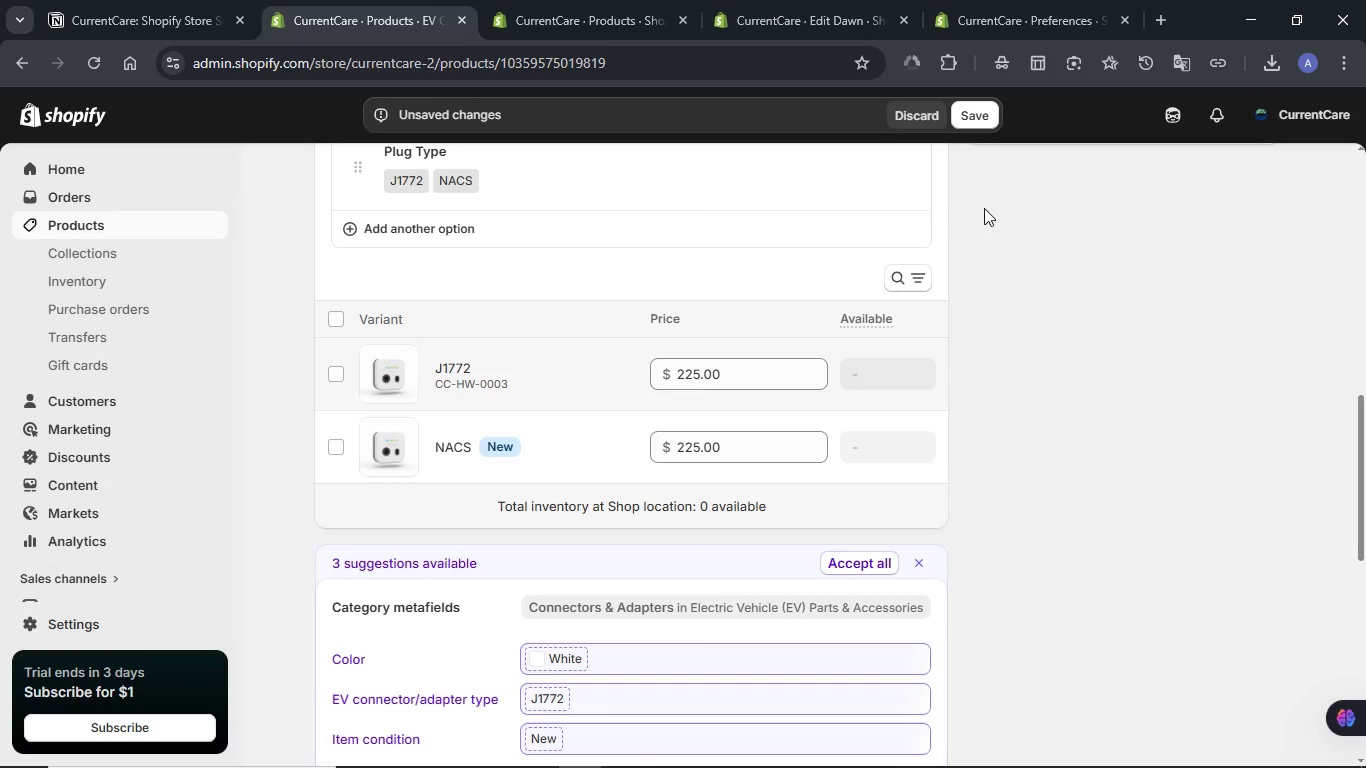 
left_click([969, 122])
 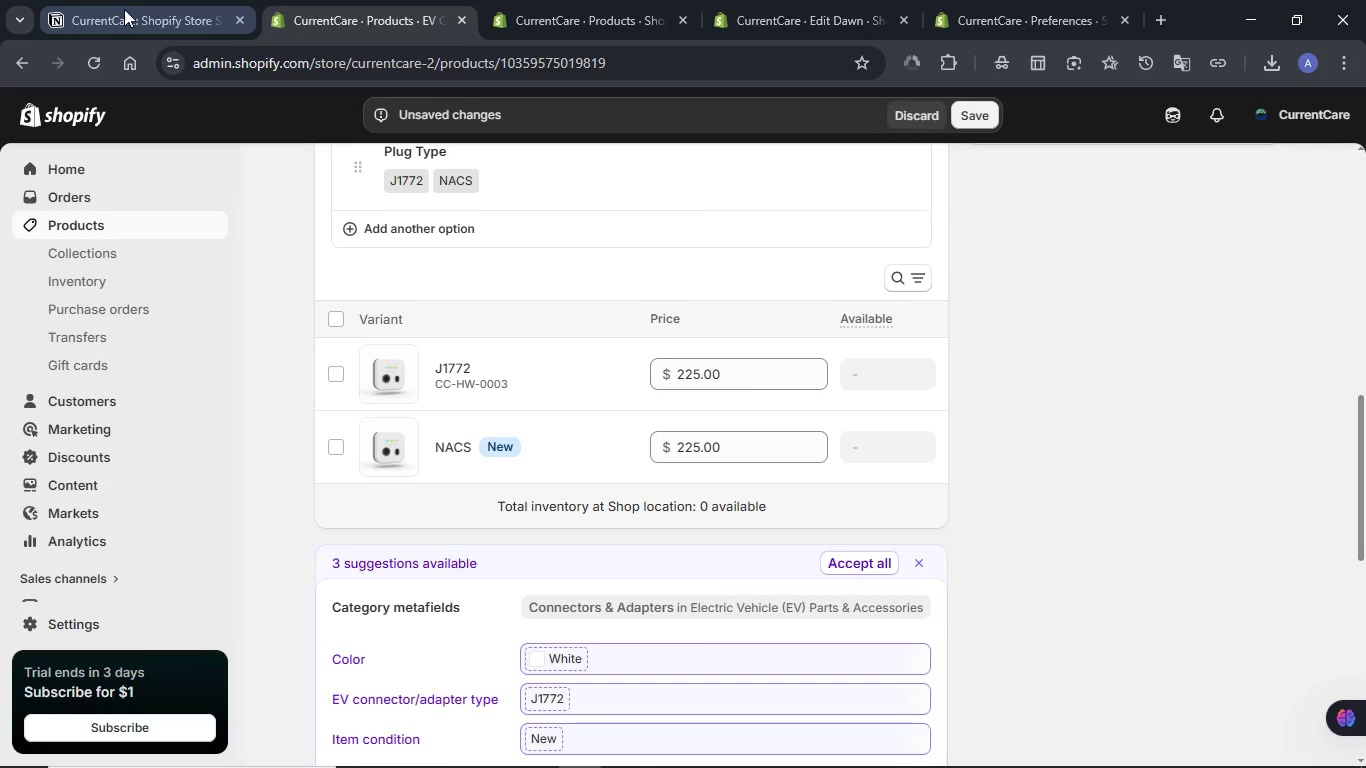 
left_click([124, 9])
 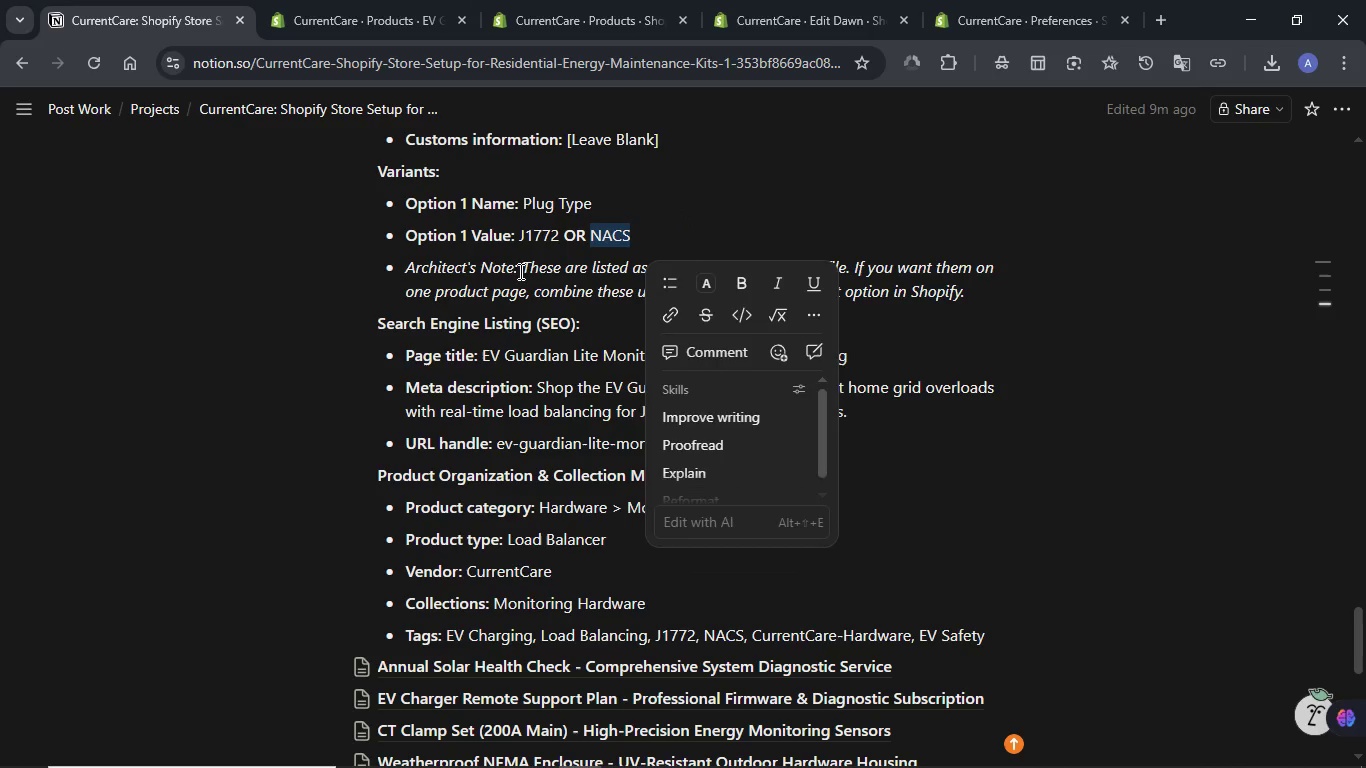 
left_click([519, 271])
 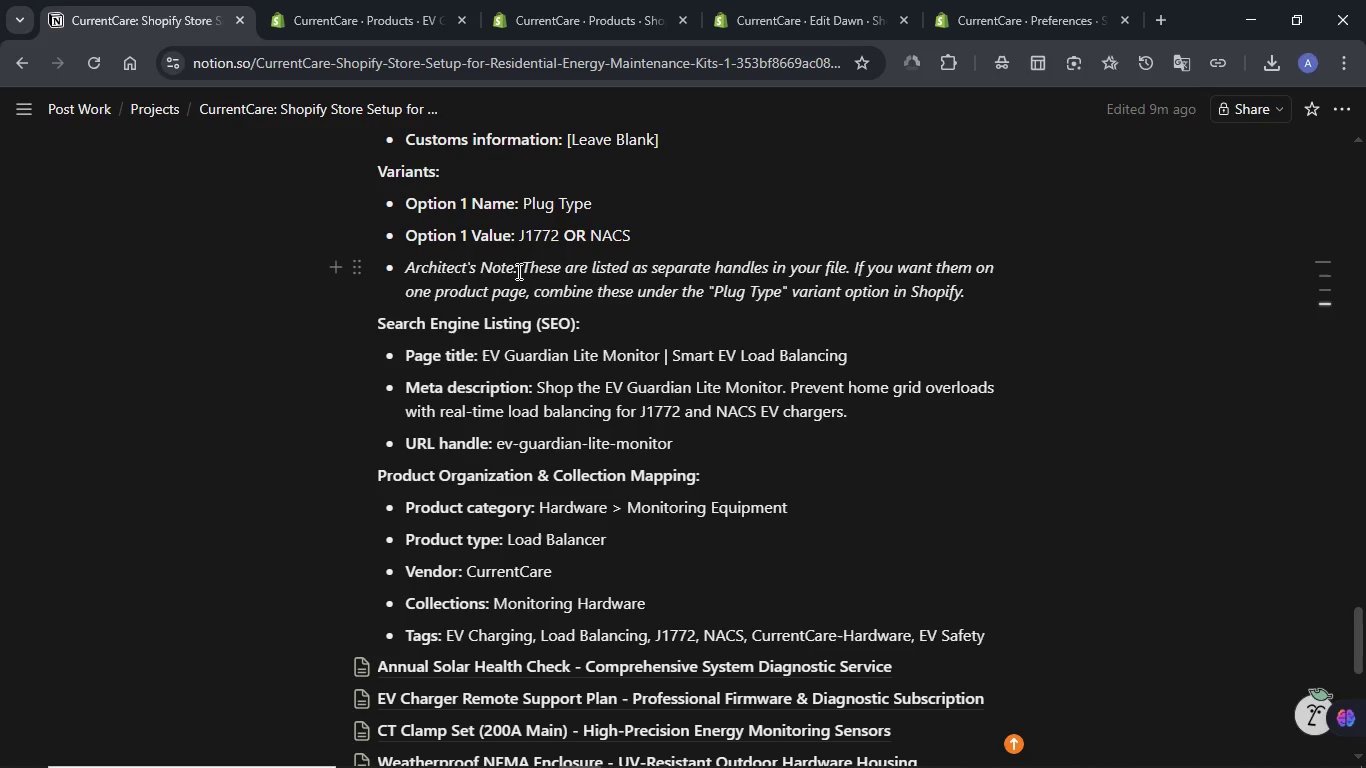 
wait(5.24)
 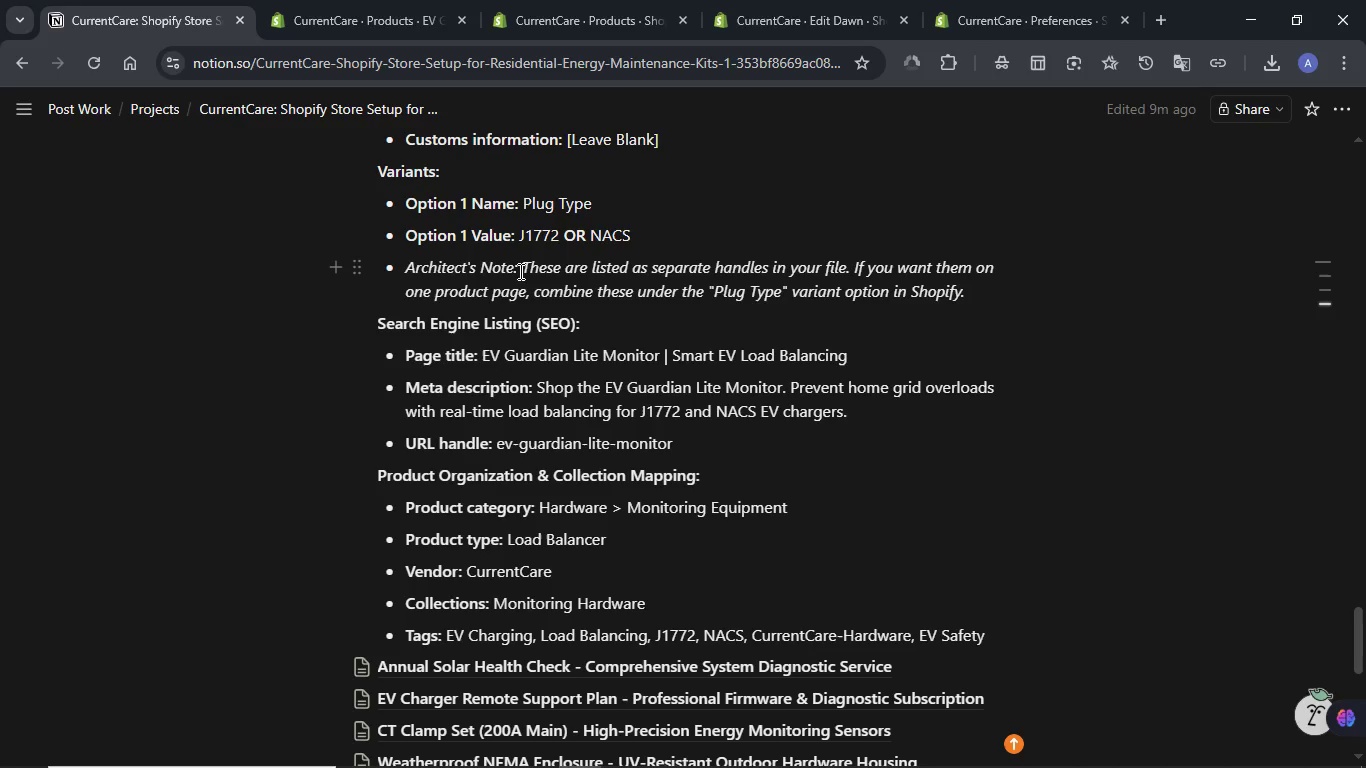 
scroll: coordinate [531, 287], scroll_direction: up, amount: 2.0
 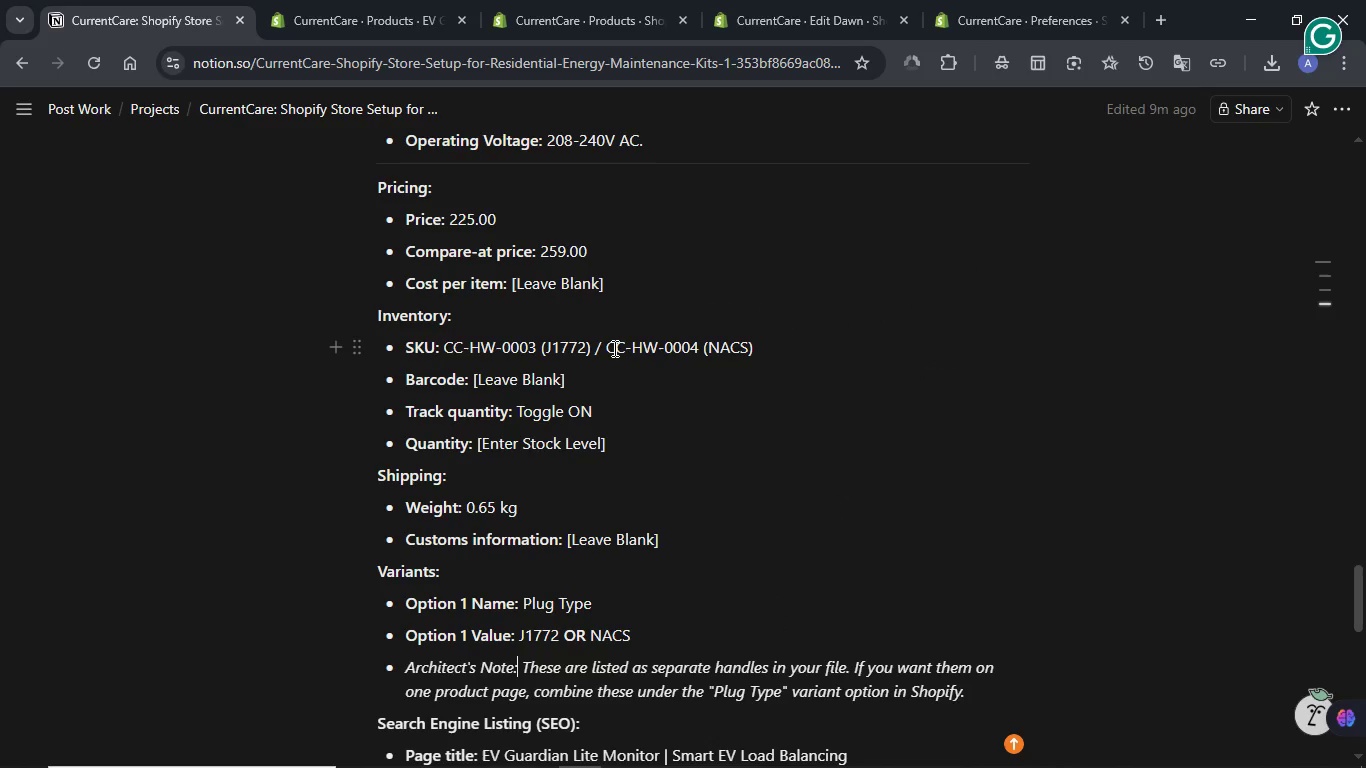 
left_click_drag(start_coordinate=[610, 347], to_coordinate=[696, 349])
 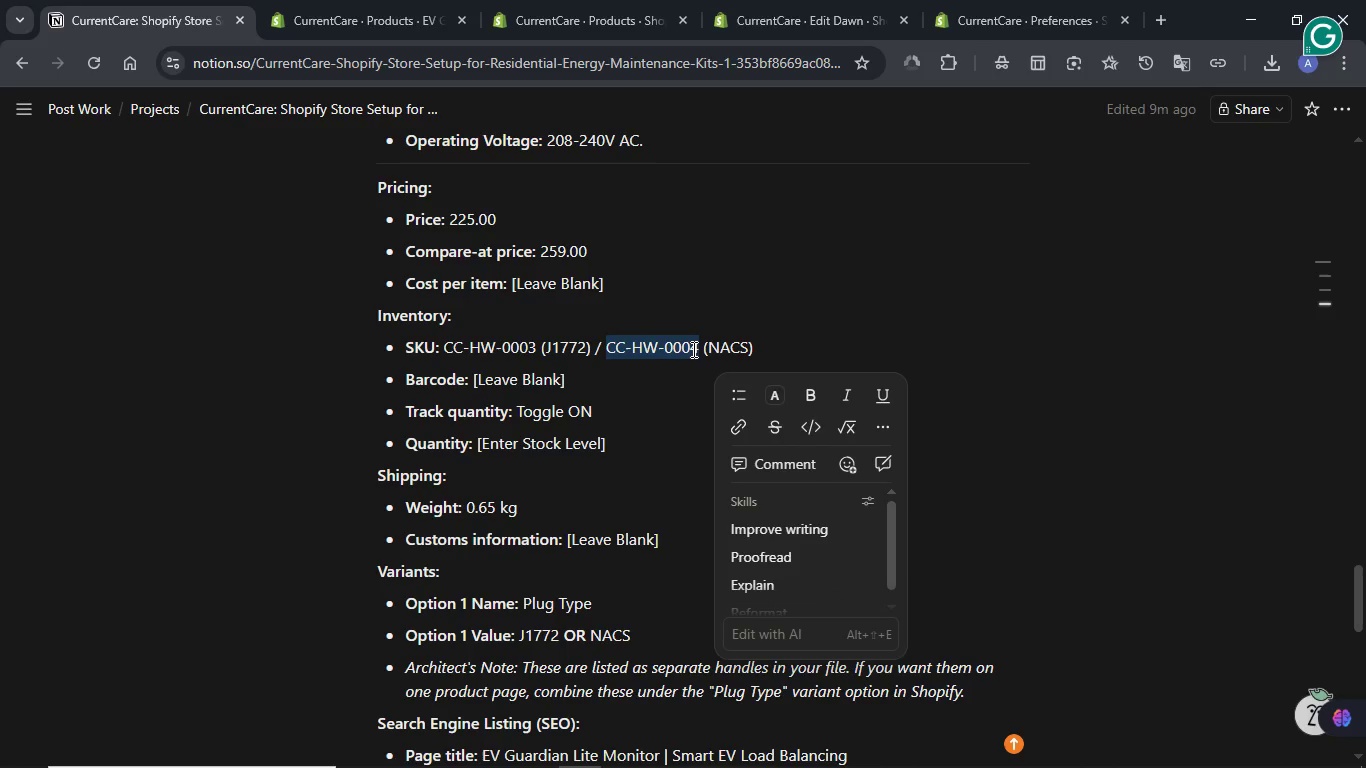 
key(Control+C)
 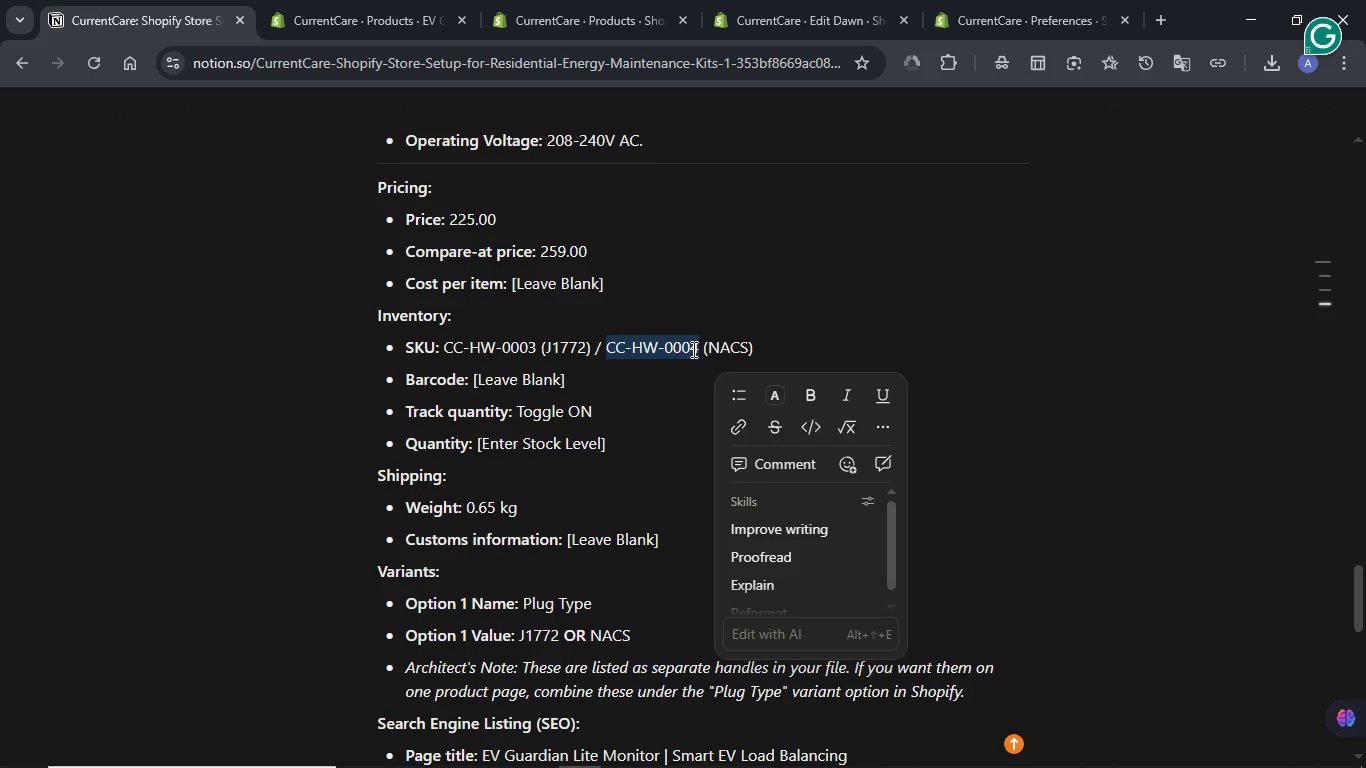 
wait(7.42)
 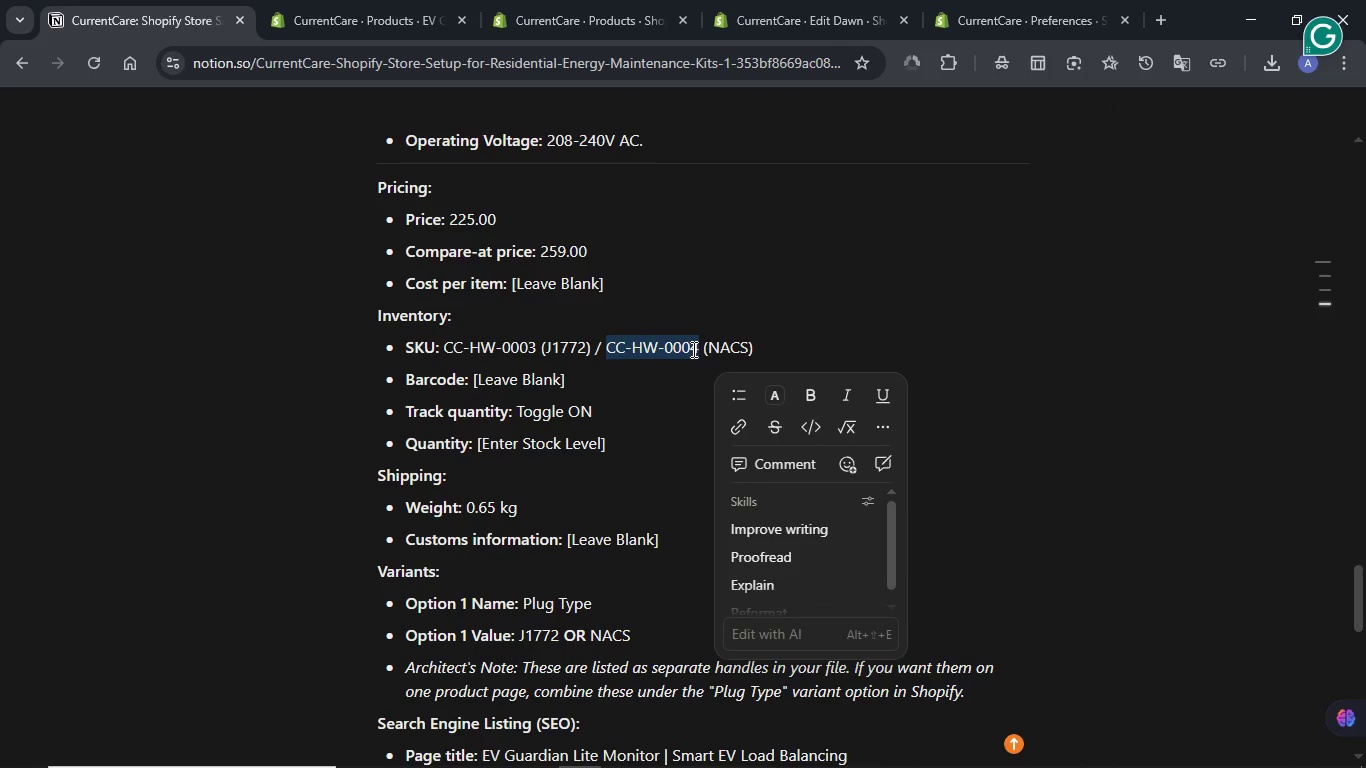 
left_click([300, 0])
 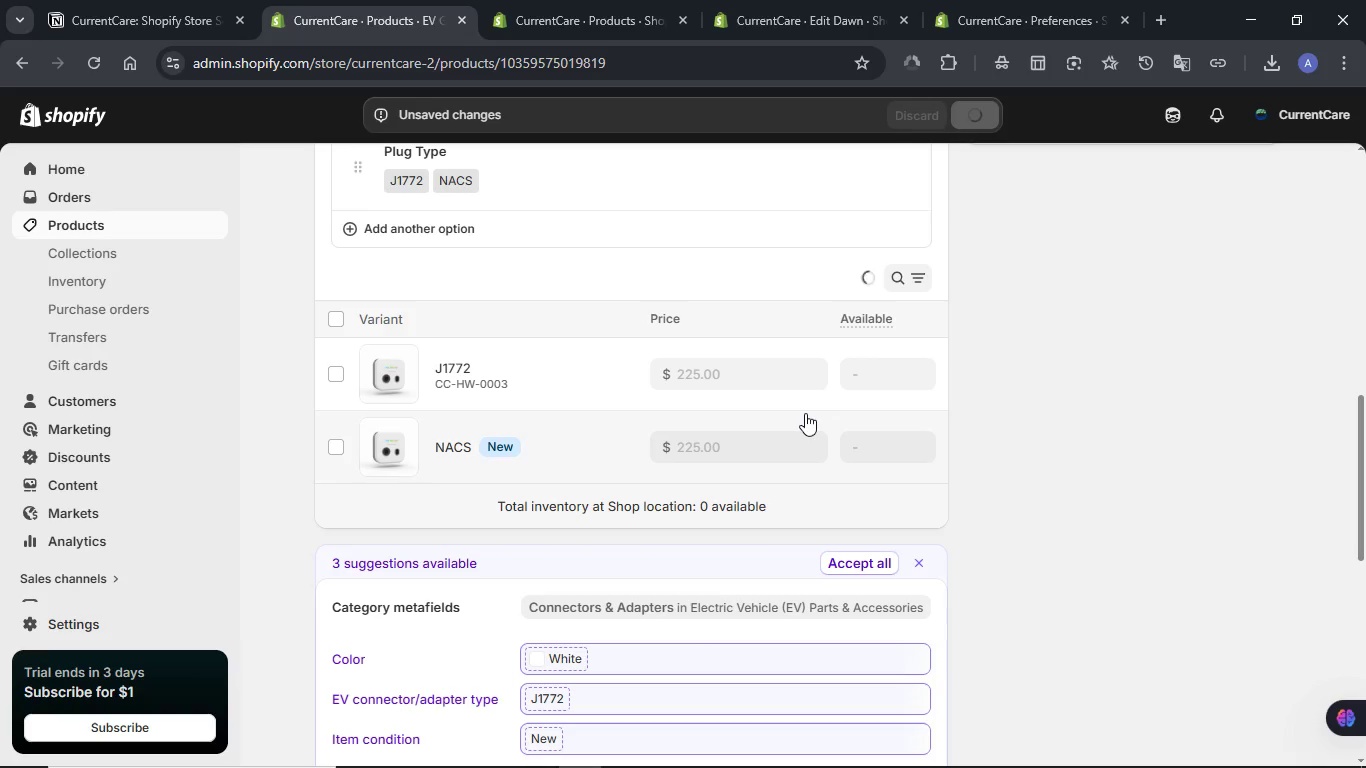 
wait(9.25)
 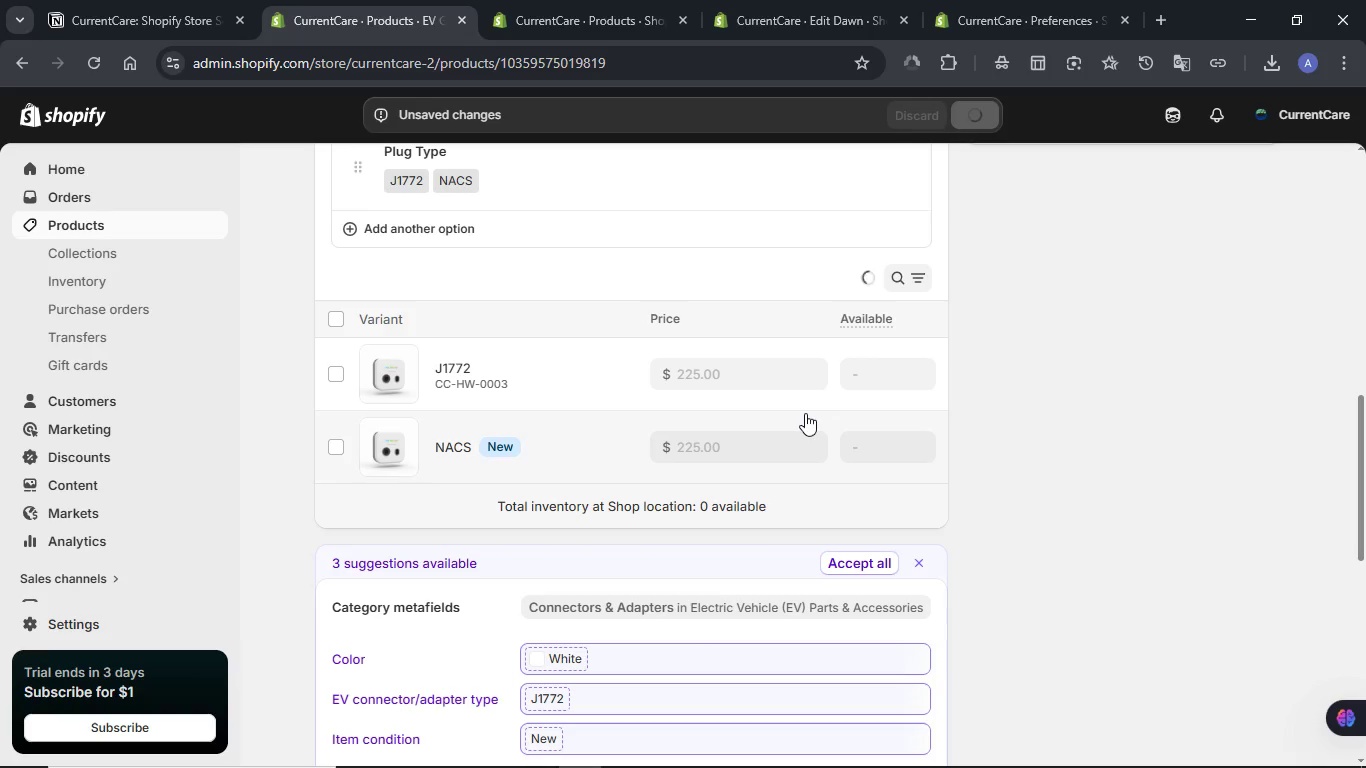 
left_click([467, 369])
 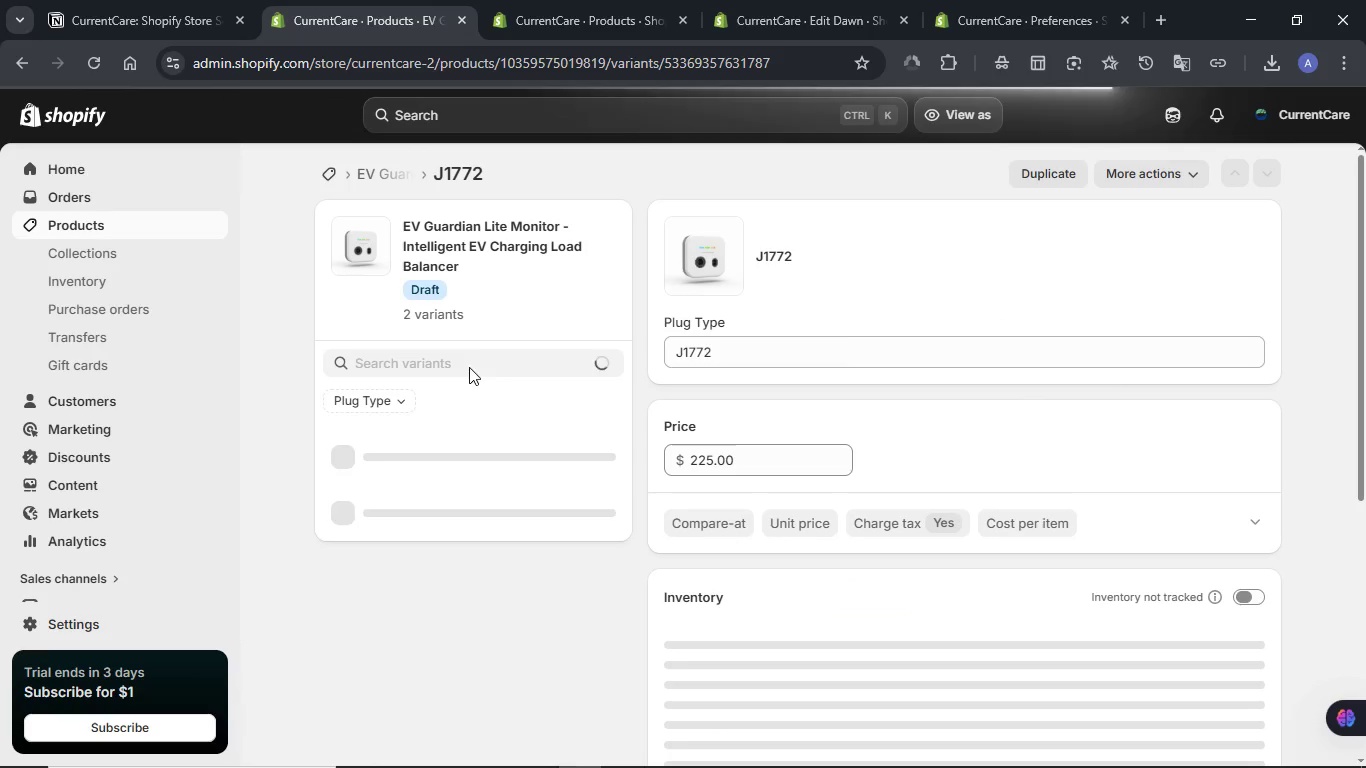 
wait(6.91)
 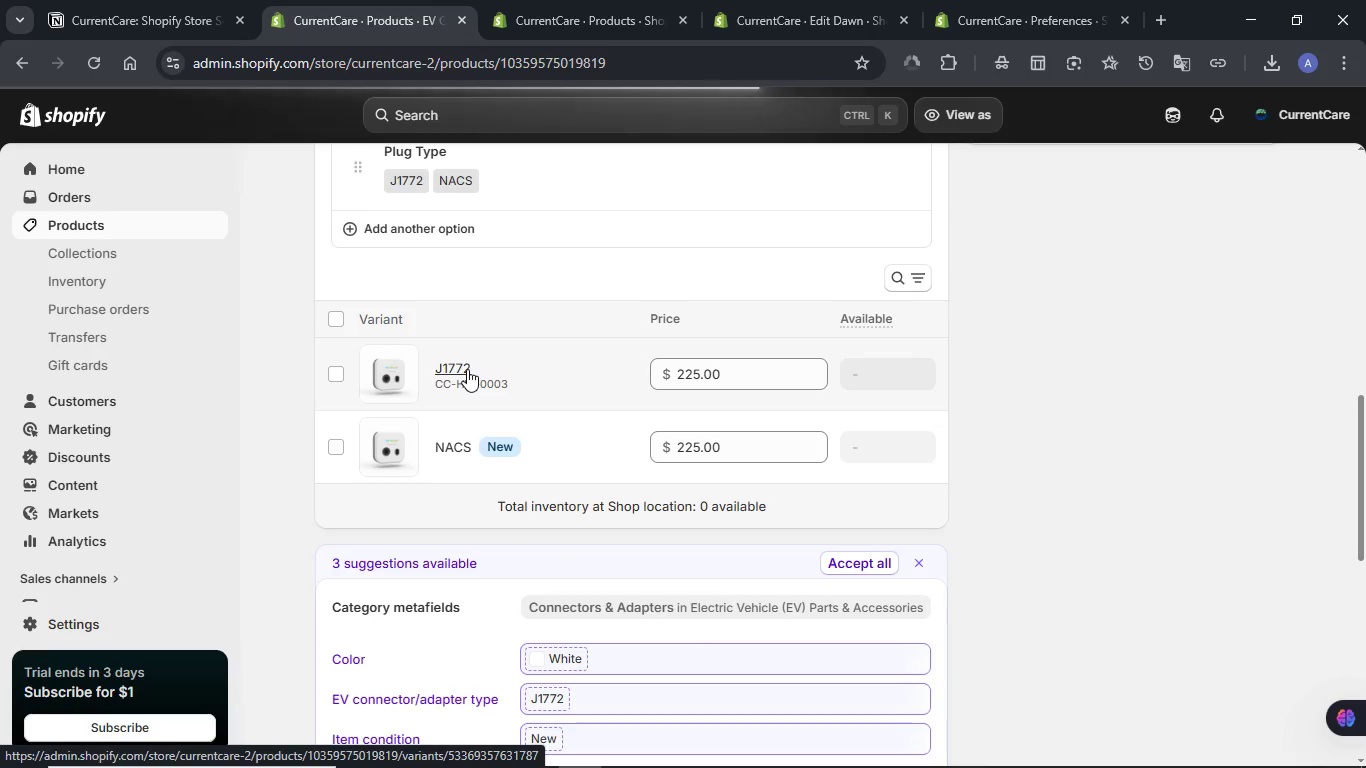 
scroll: coordinate [1078, 401], scroll_direction: down, amount: 2.0
 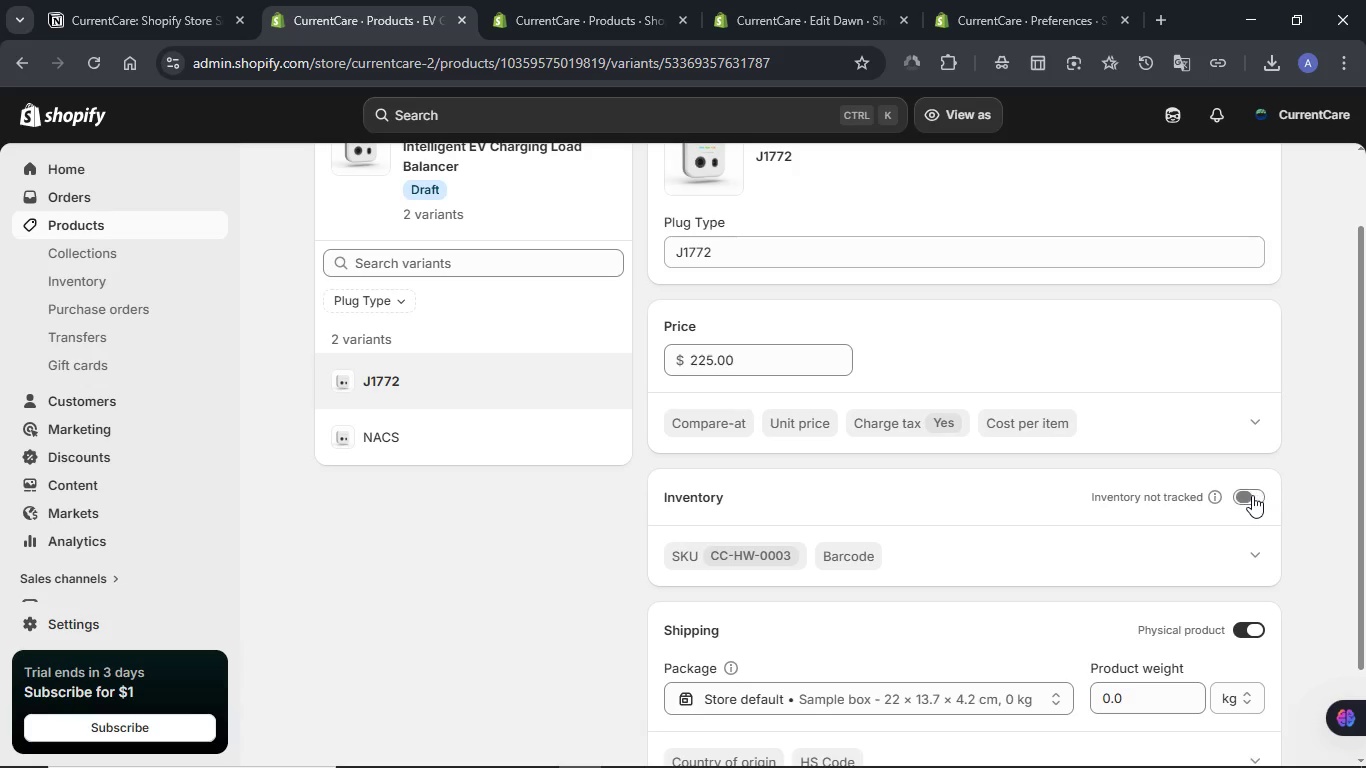 
left_click([1252, 495])
 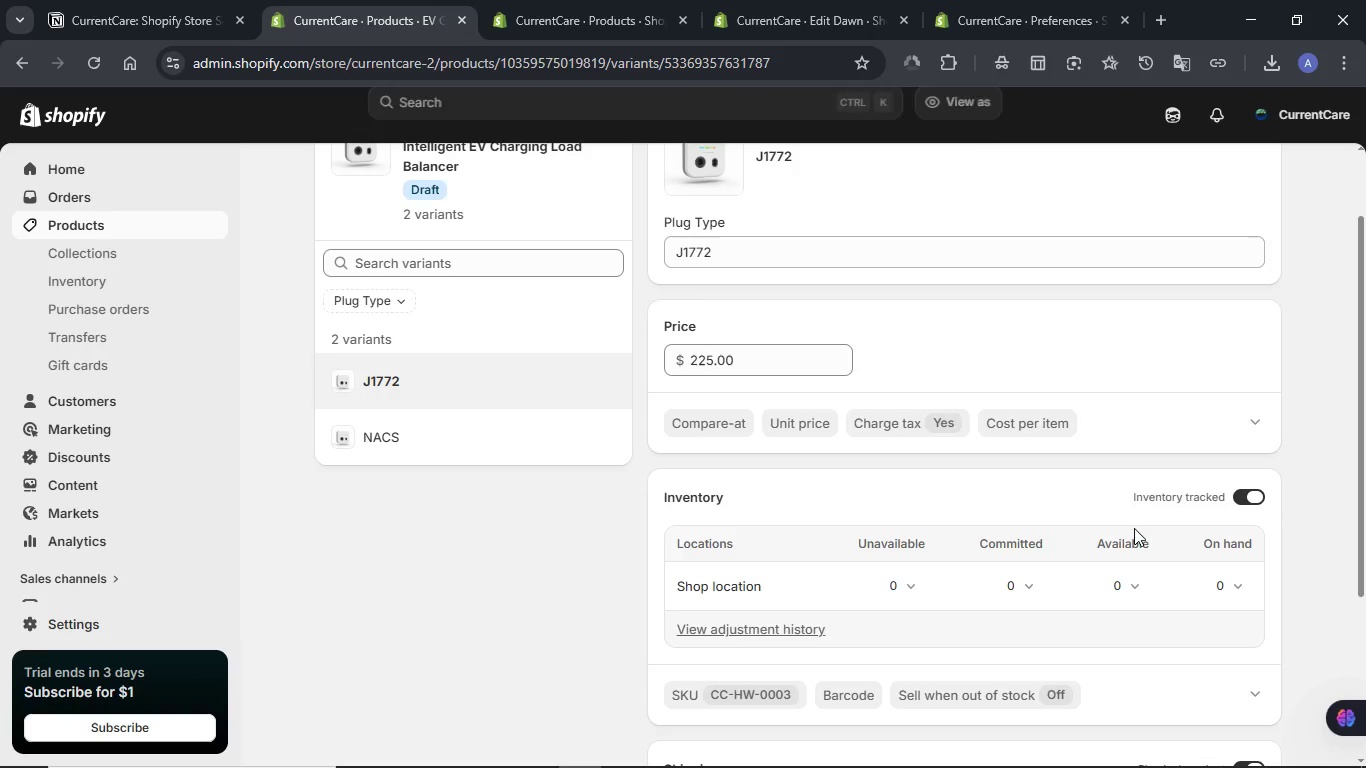 
scroll: coordinate [1127, 528], scroll_direction: down, amount: 2.0
 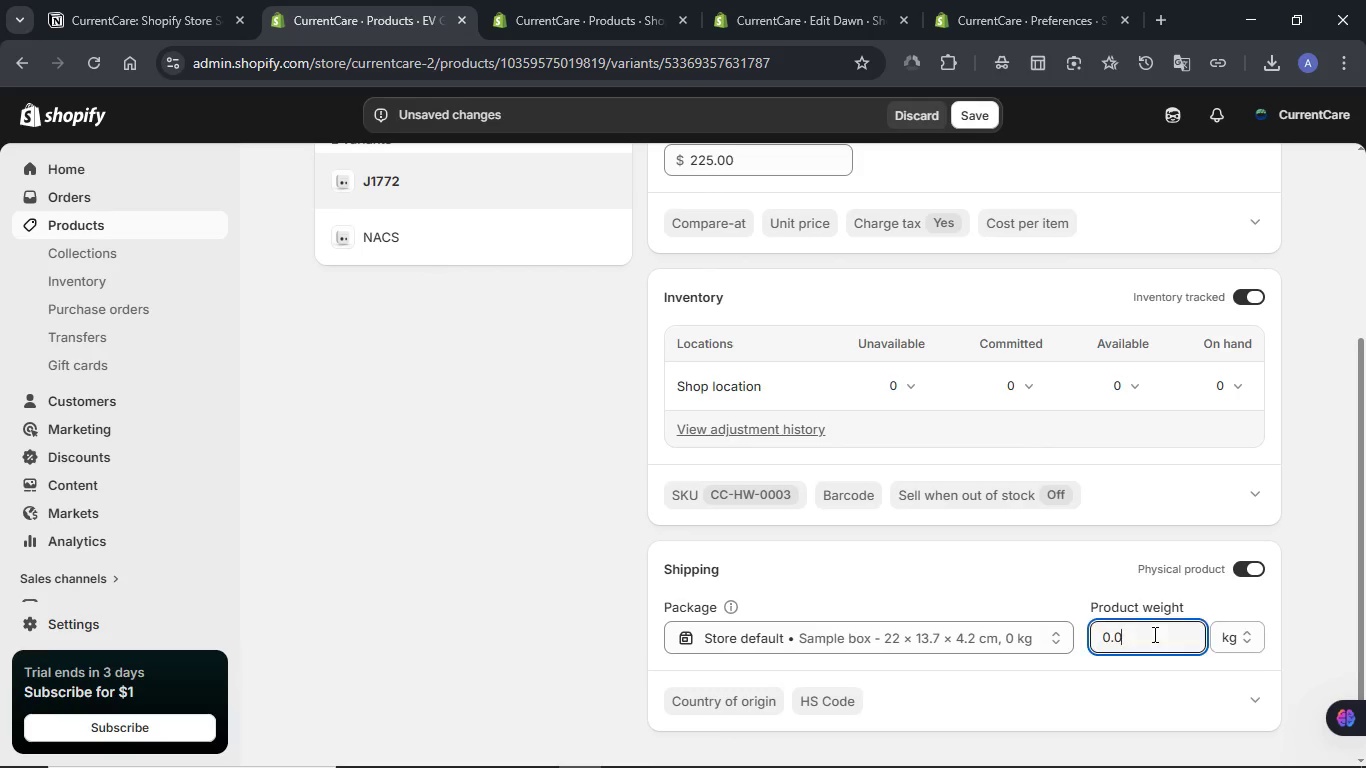 
double_click([1153, 634])
 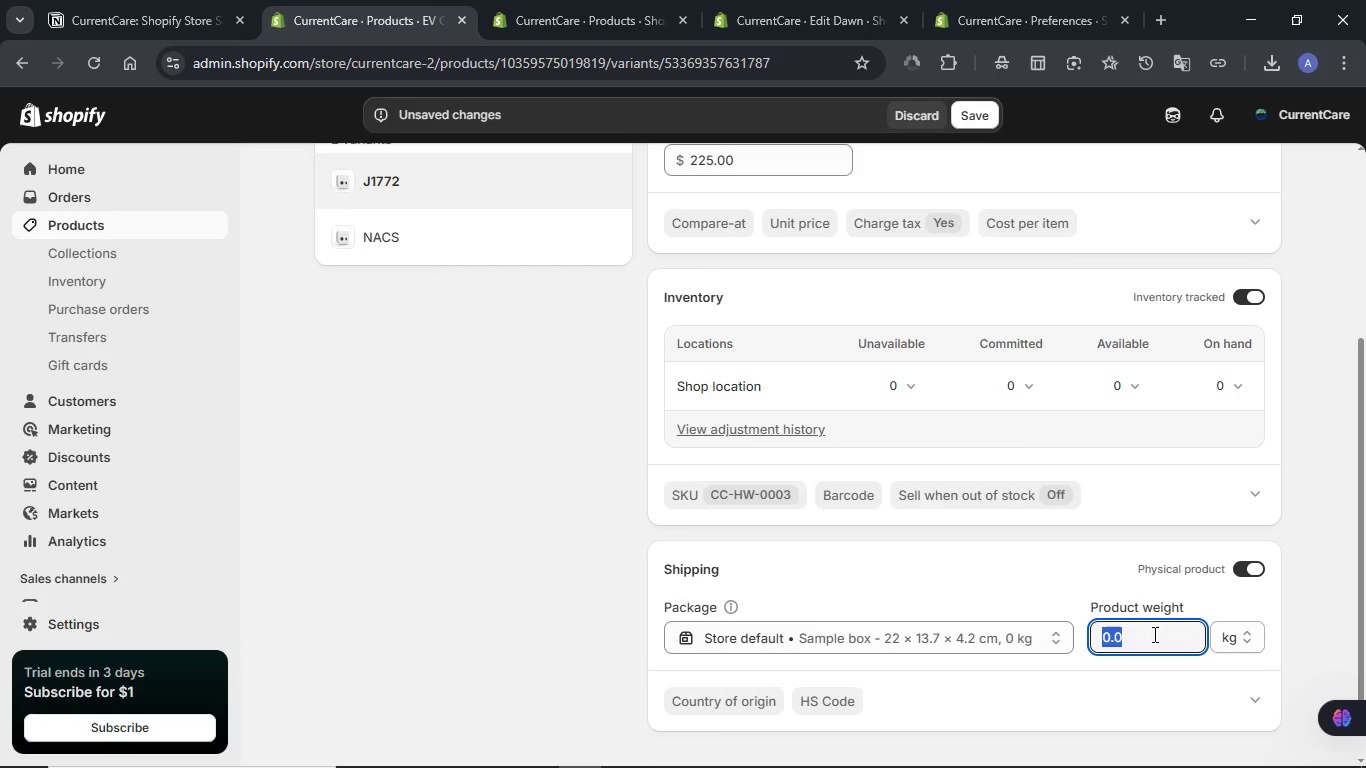 
key(Control+V)
 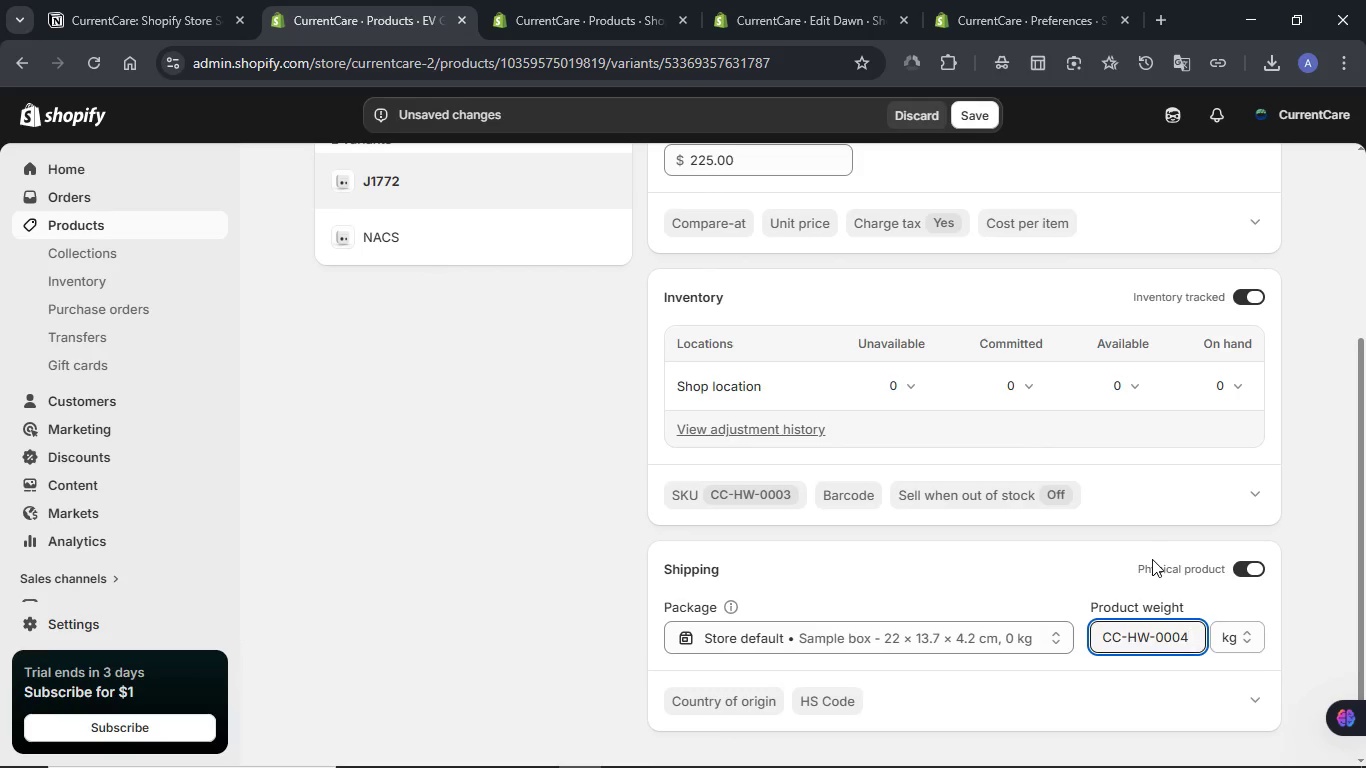 
key(Control+Z)
 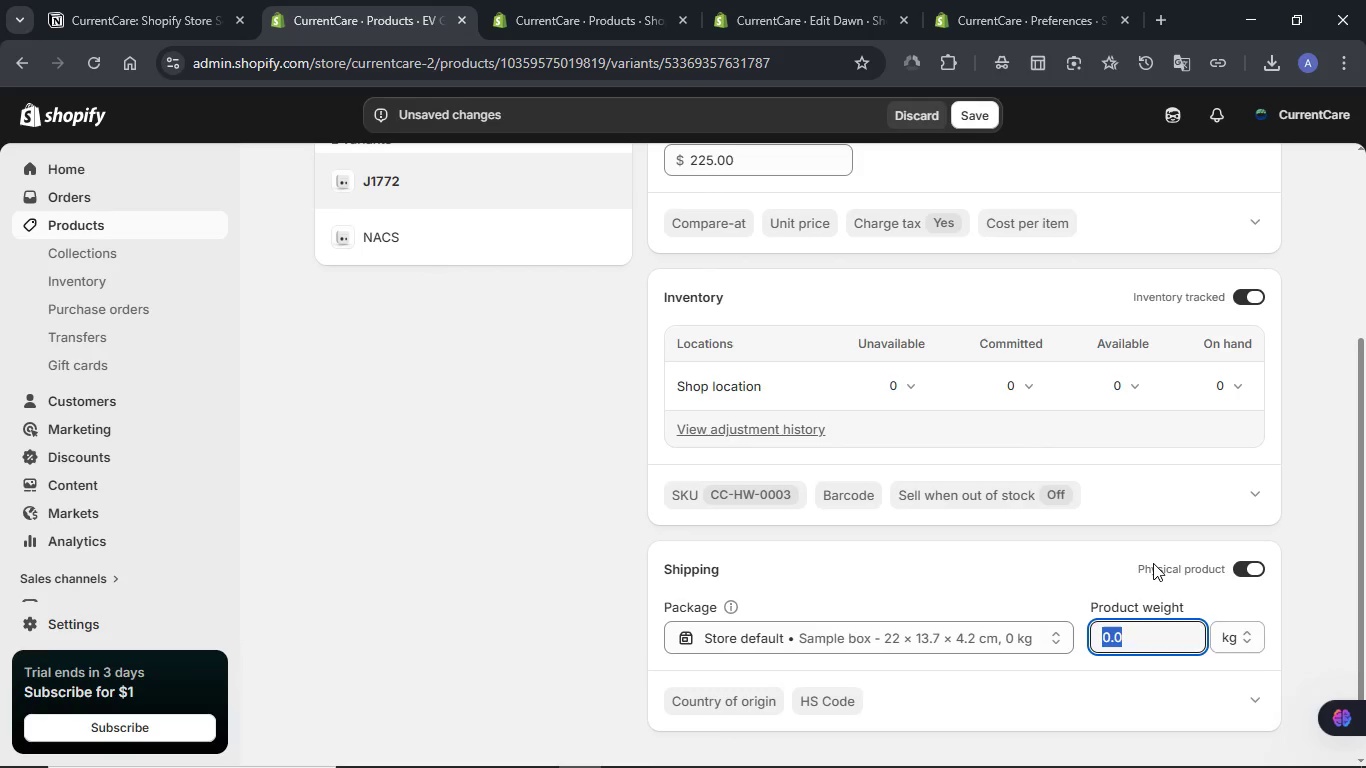 
key(Meta+V)
 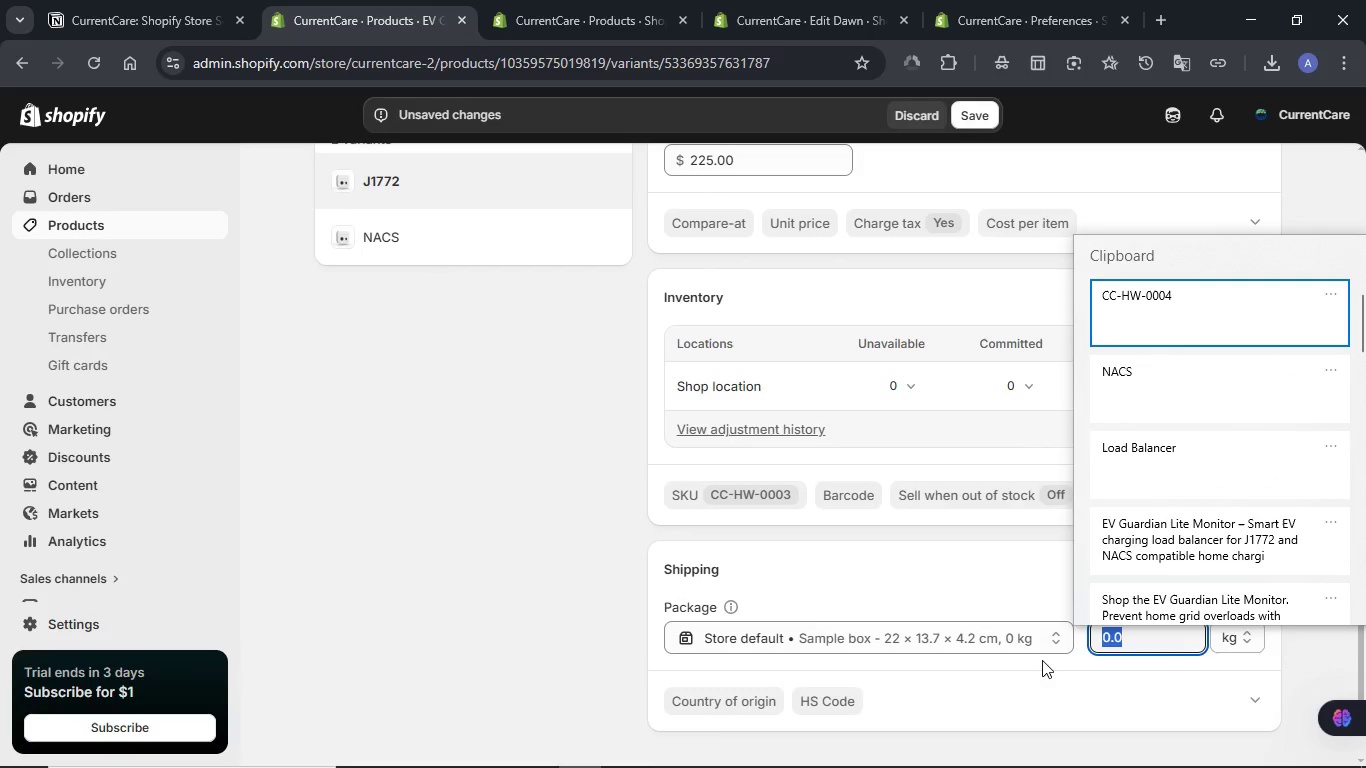 
left_click([1039, 689])
 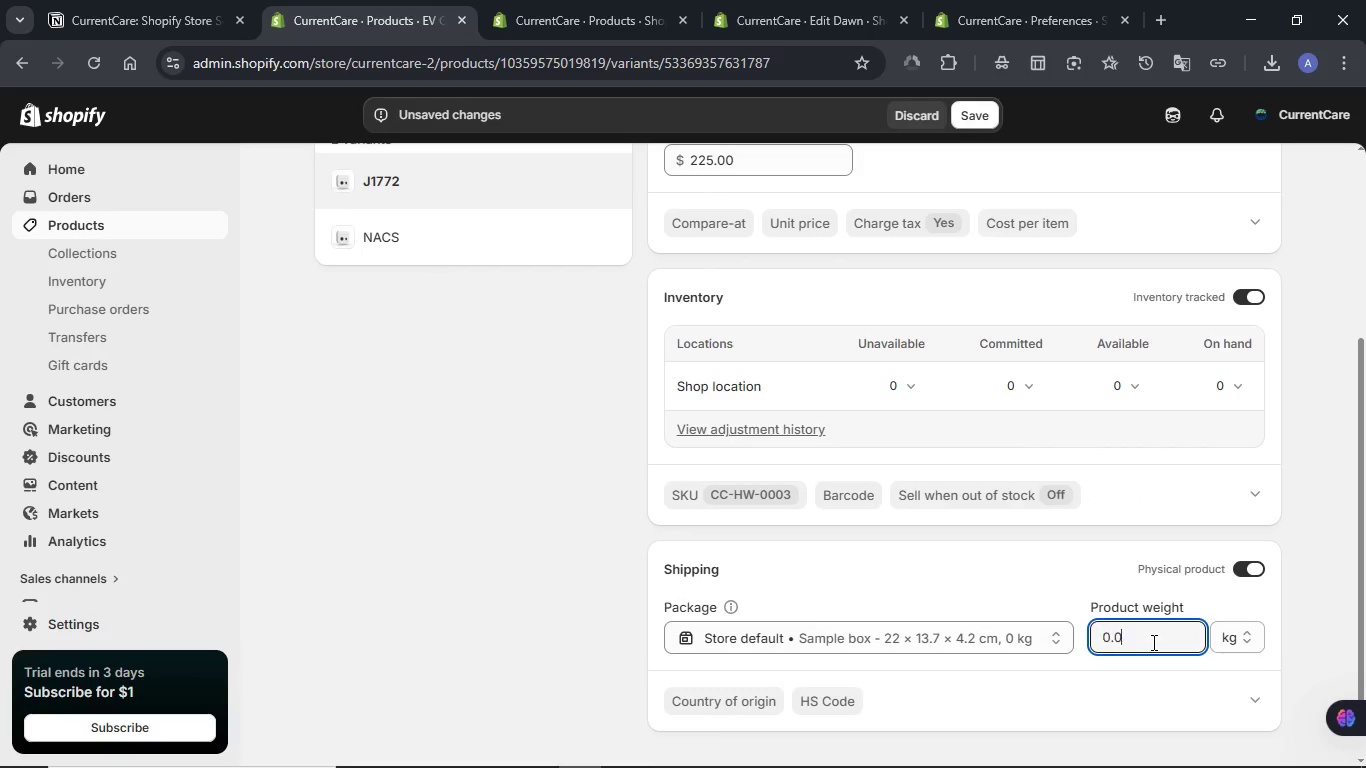 
double_click([1152, 642])
 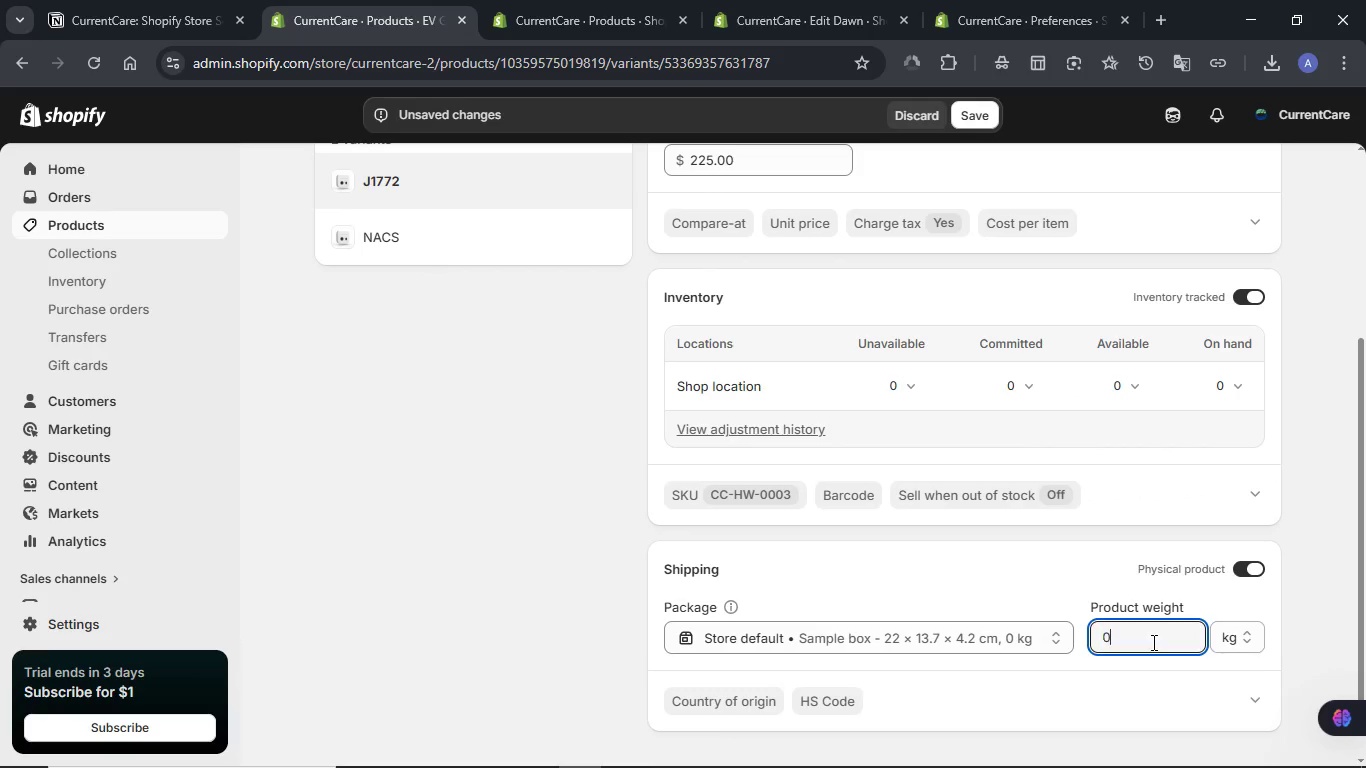 
key(Numpad0)
 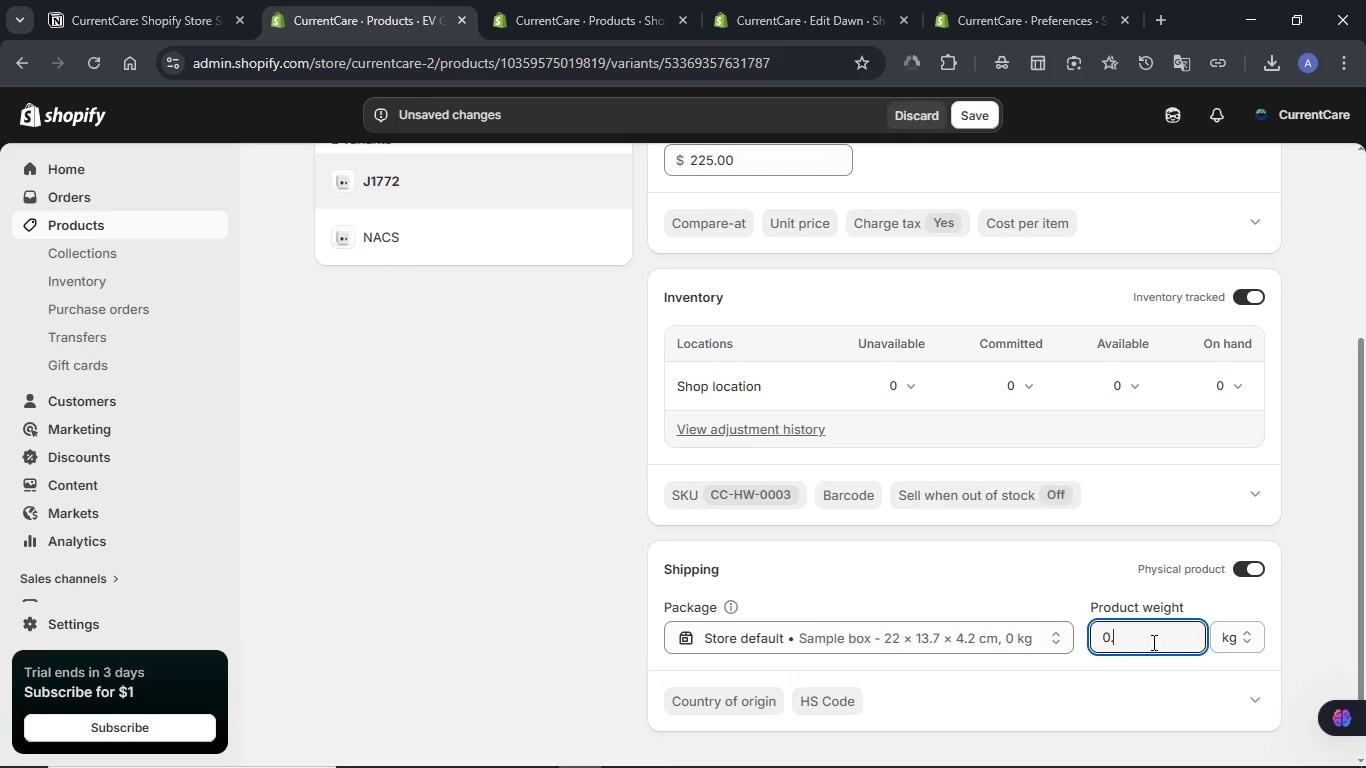 
key(NumpadDecimal)
 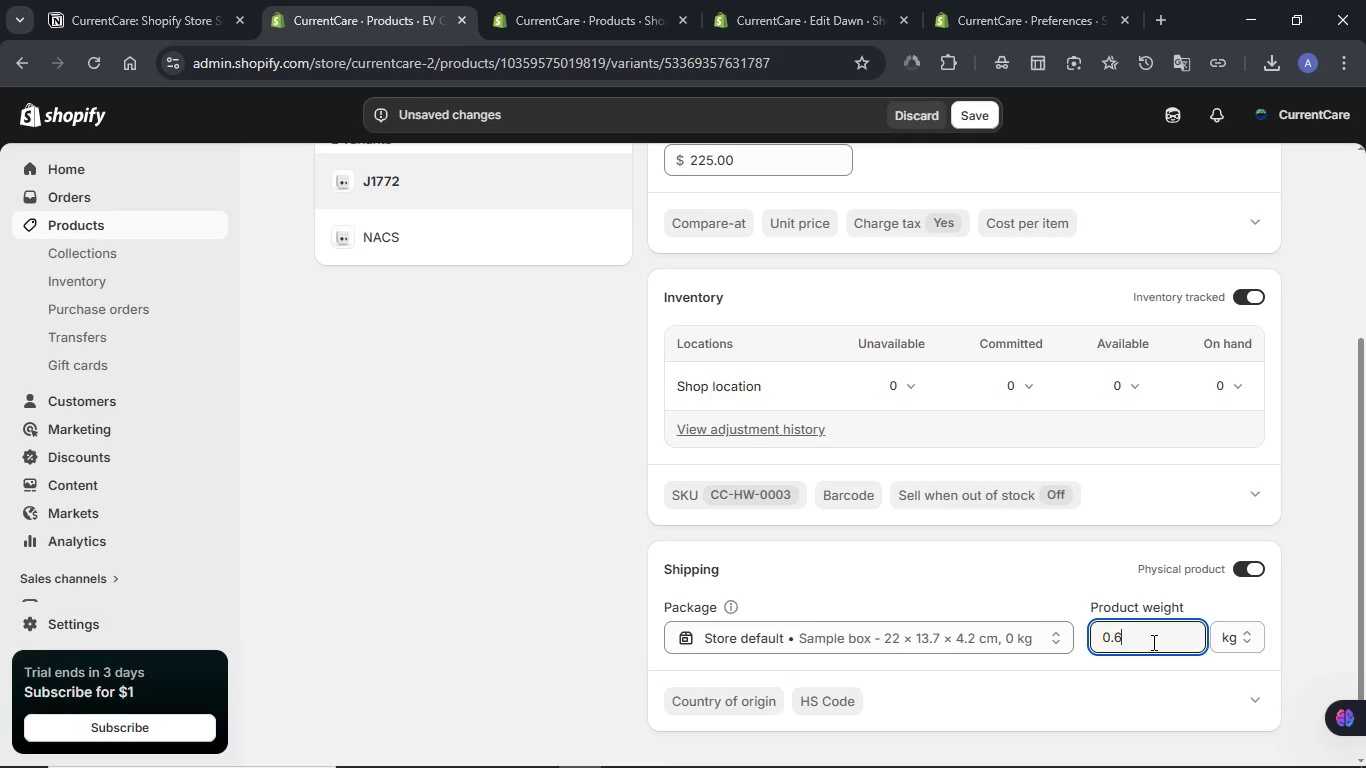 
key(Numpad6)
 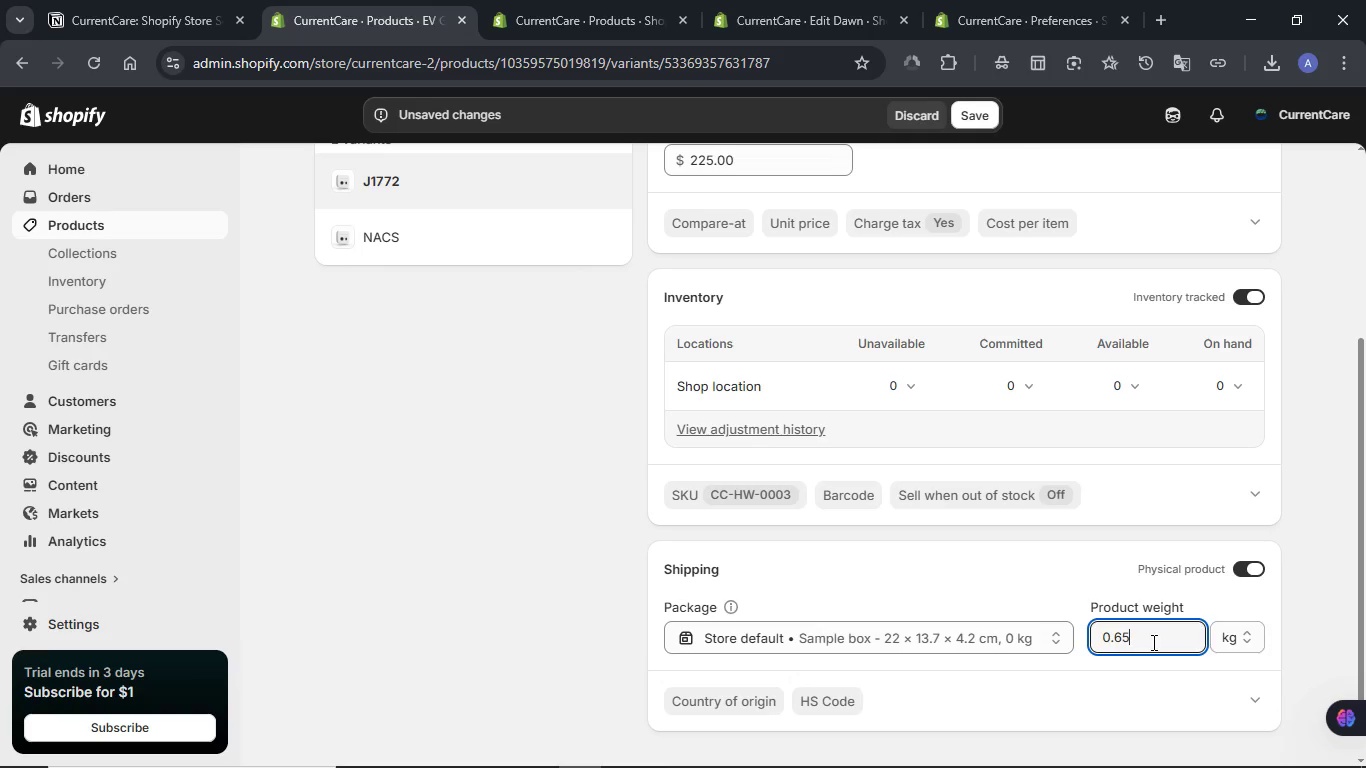 
key(Numpad5)
 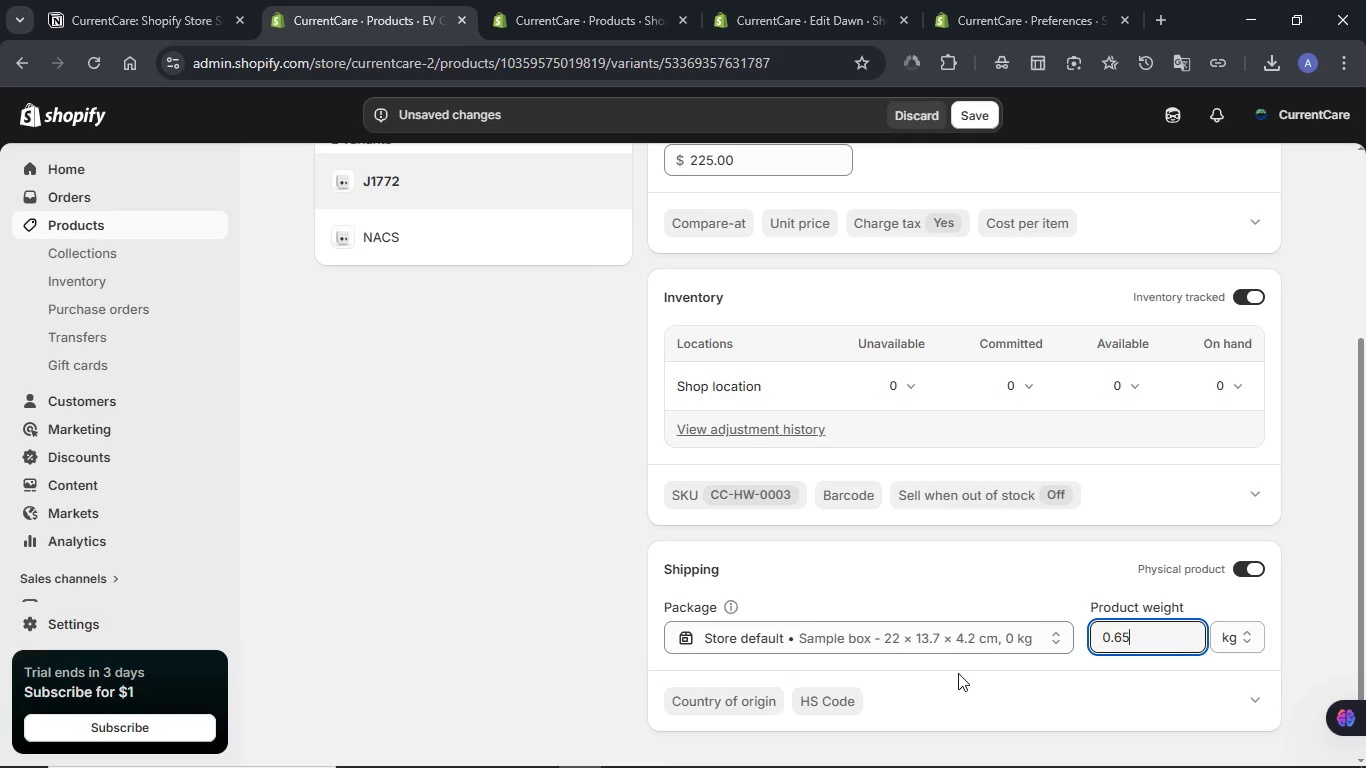 
scroll: coordinate [958, 673], scroll_direction: up, amount: 2.0
 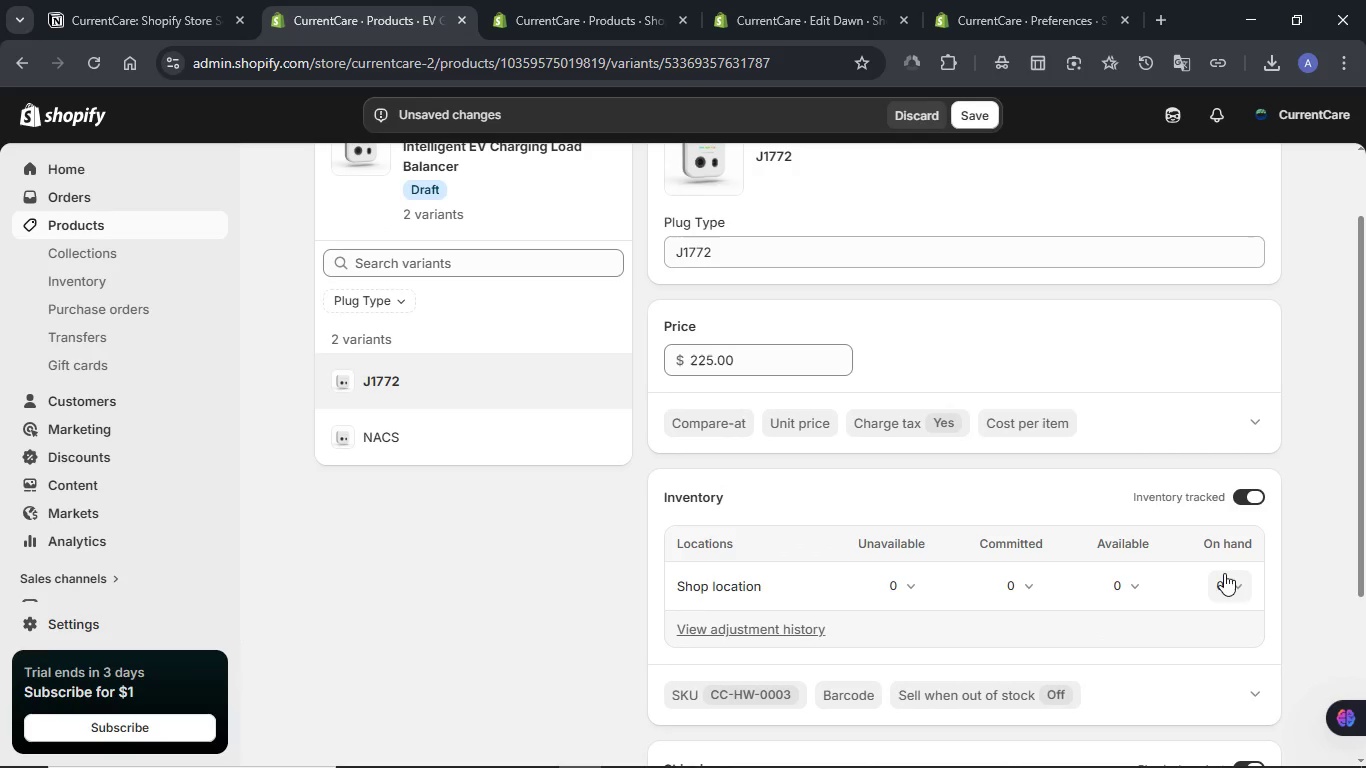 
left_click([1244, 581])
 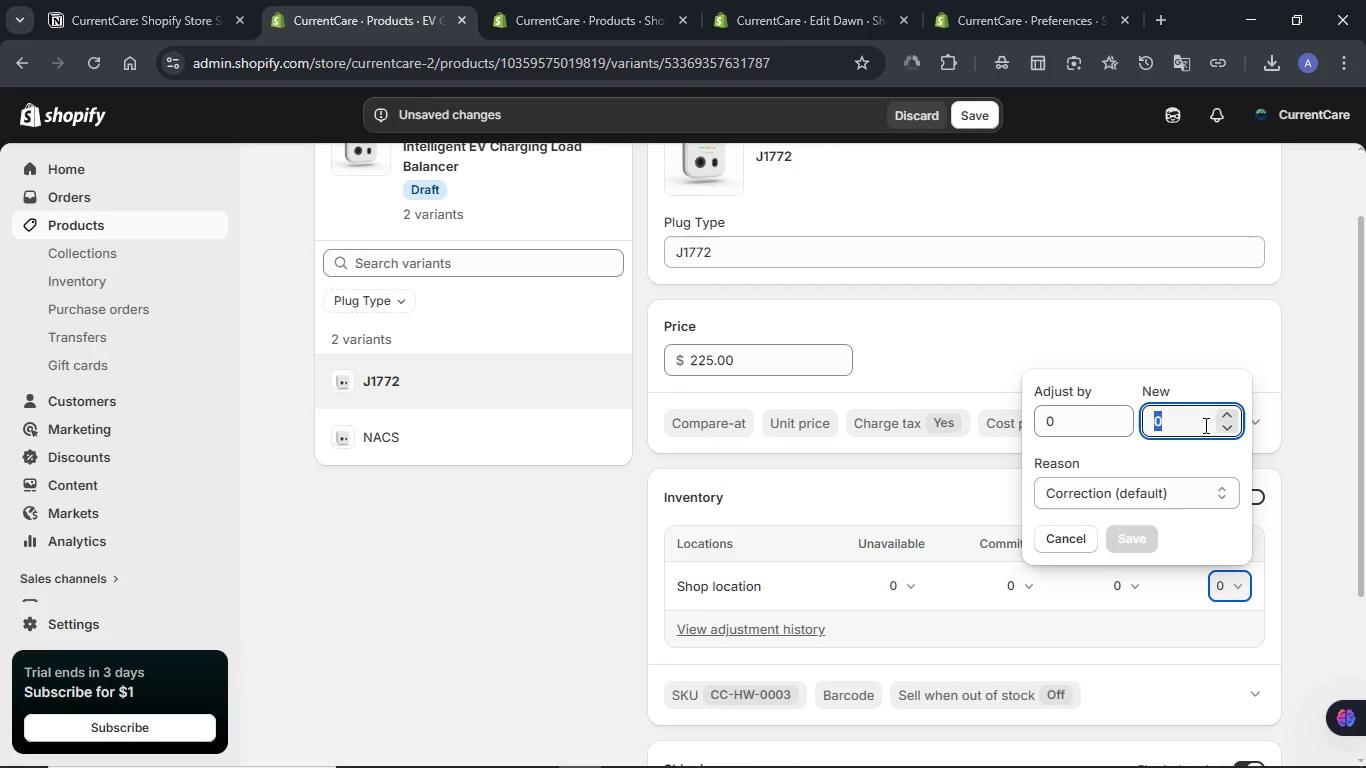 
double_click([1204, 425])
 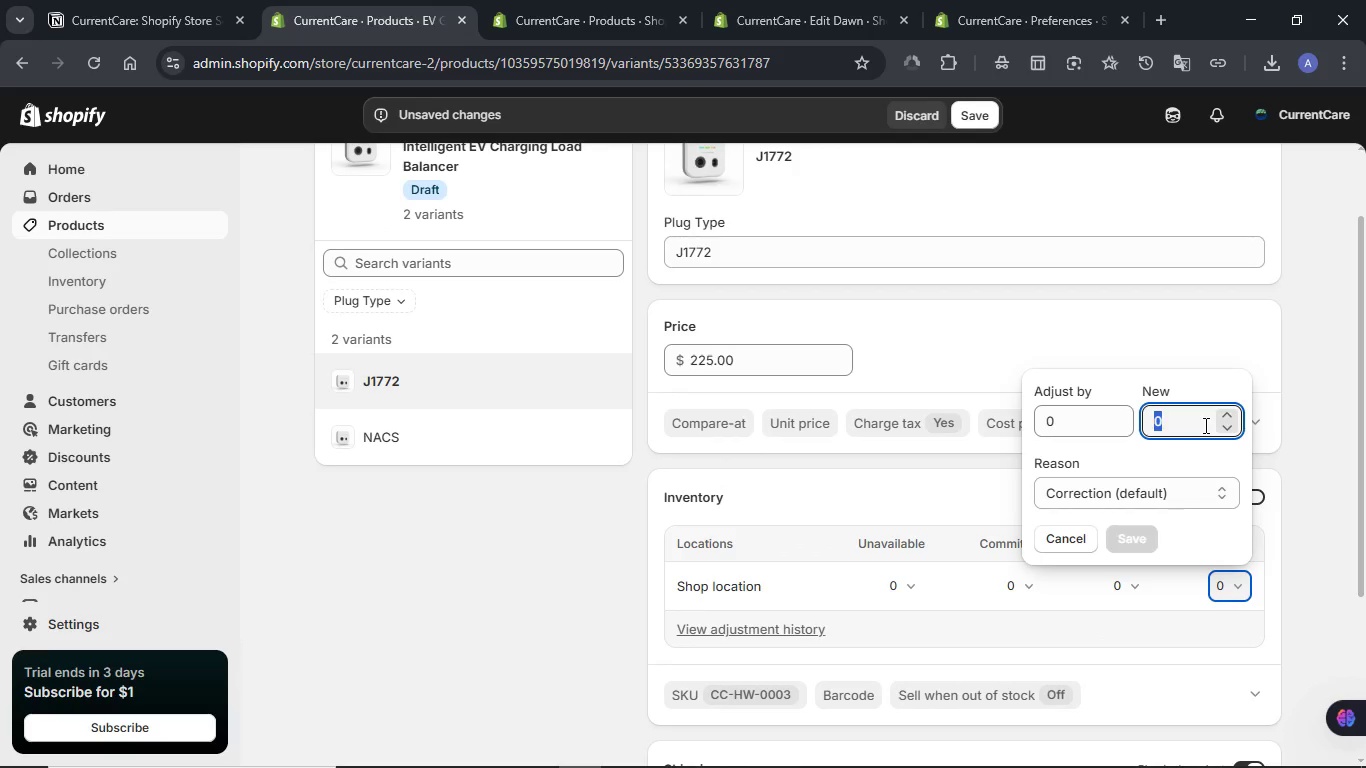 
key(Numpad6)
 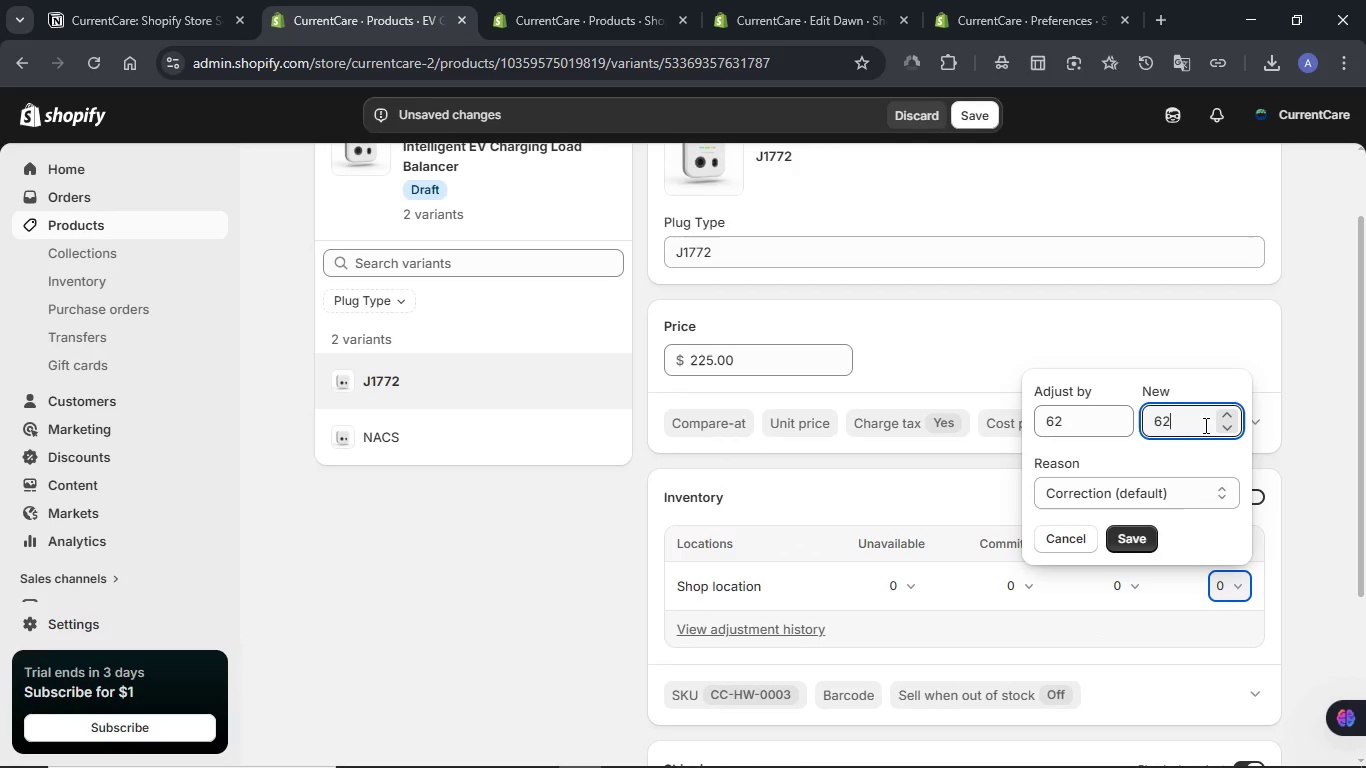 
key(Numpad2)
 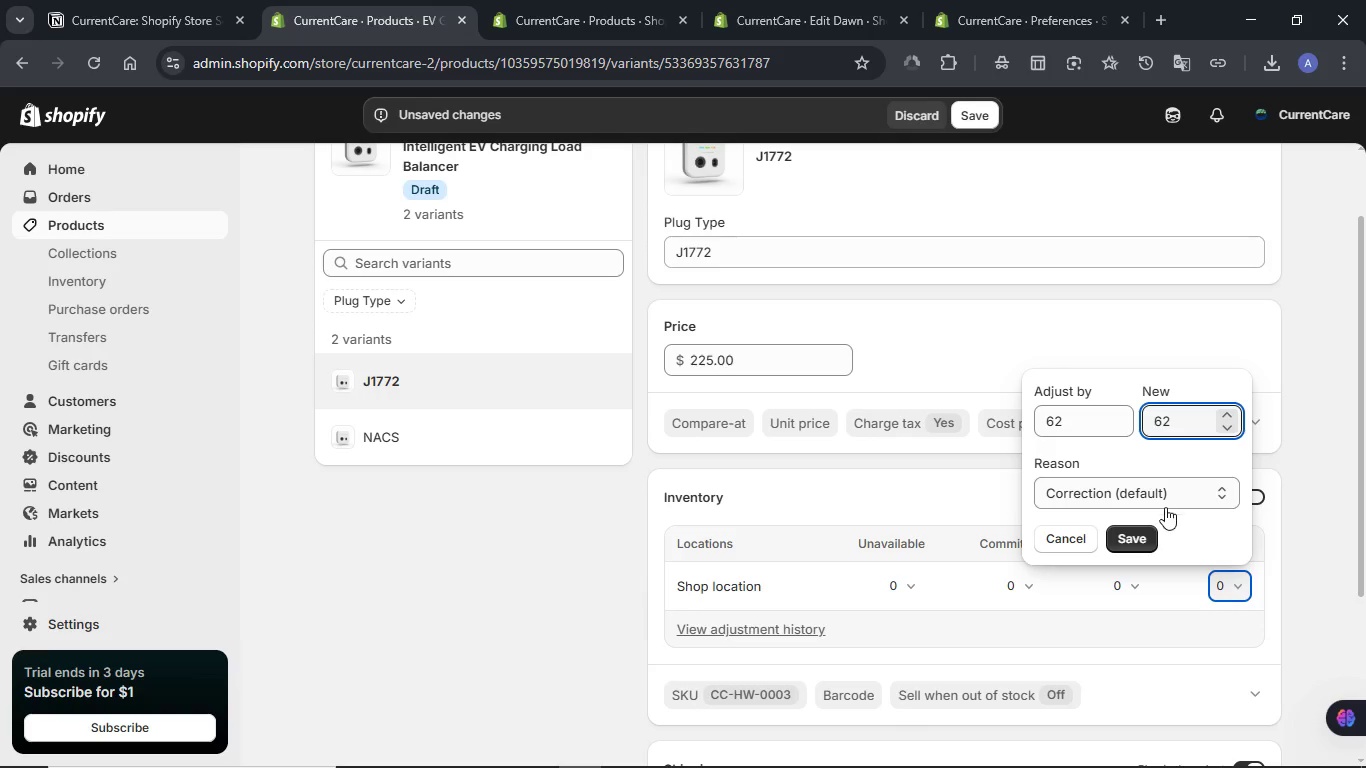 
left_click([1148, 536])
 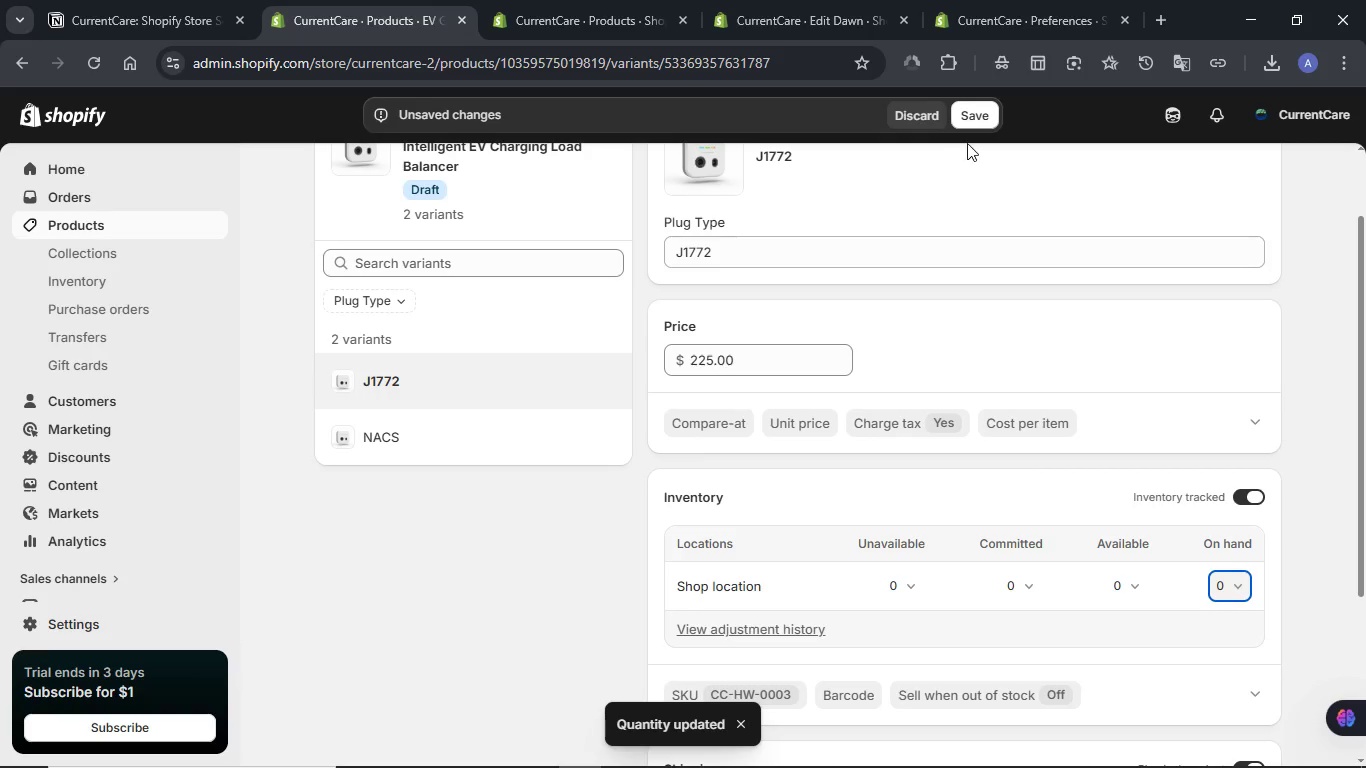 
left_click([967, 123])
 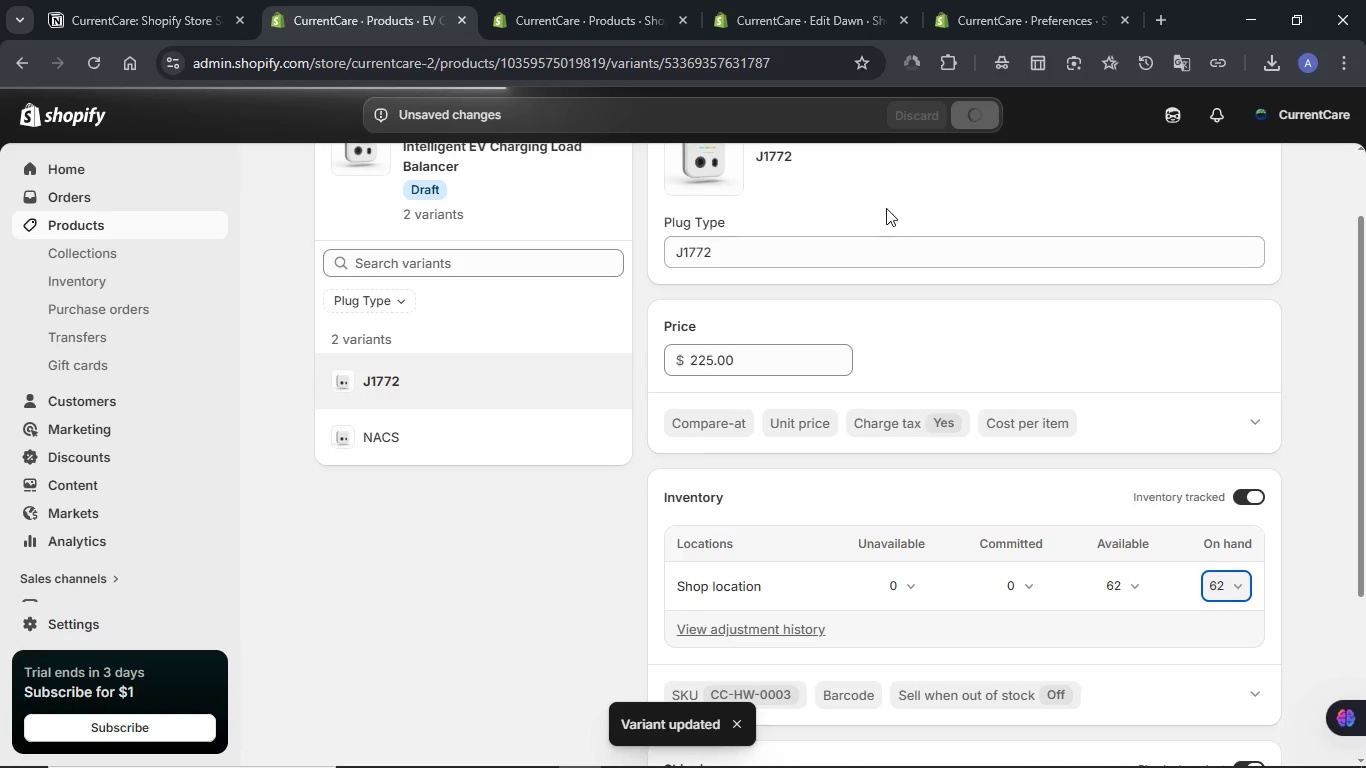 
wait(7.12)
 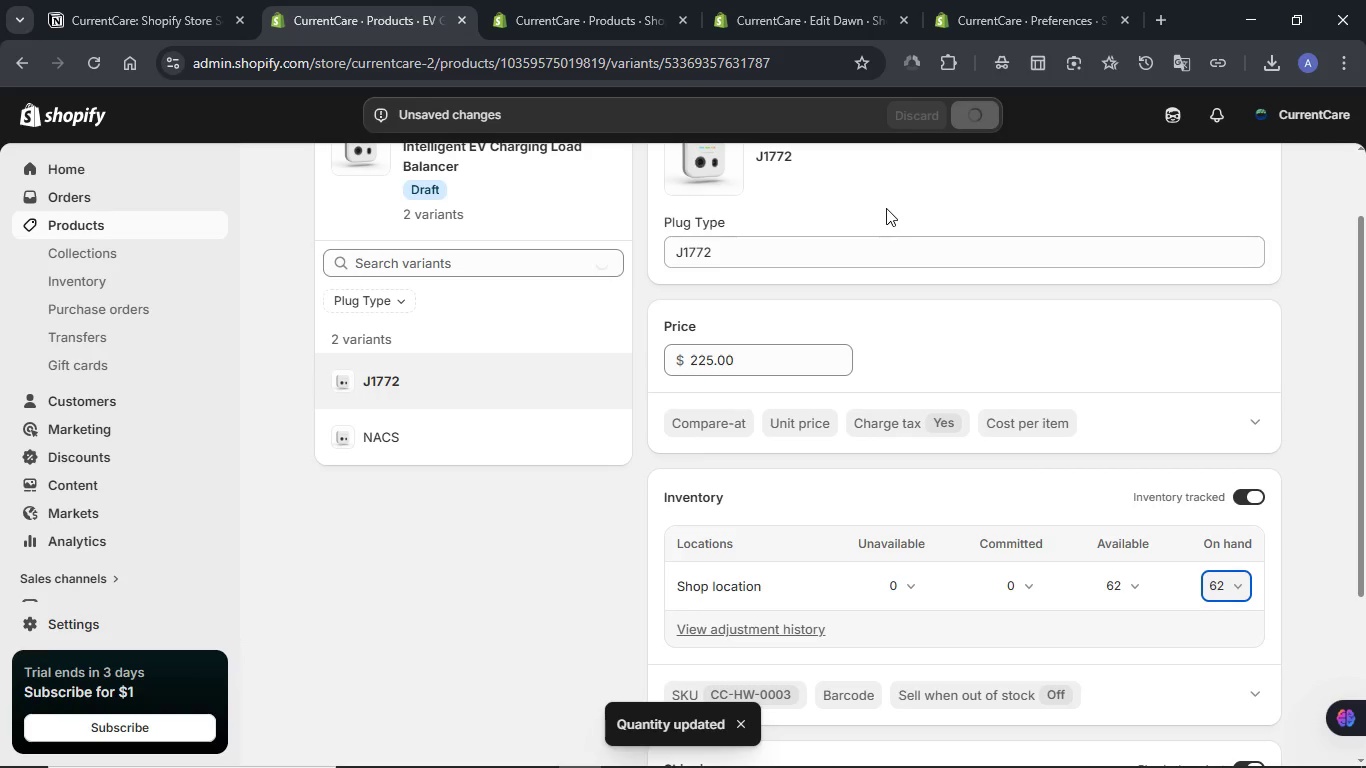 
left_click([526, 436])
 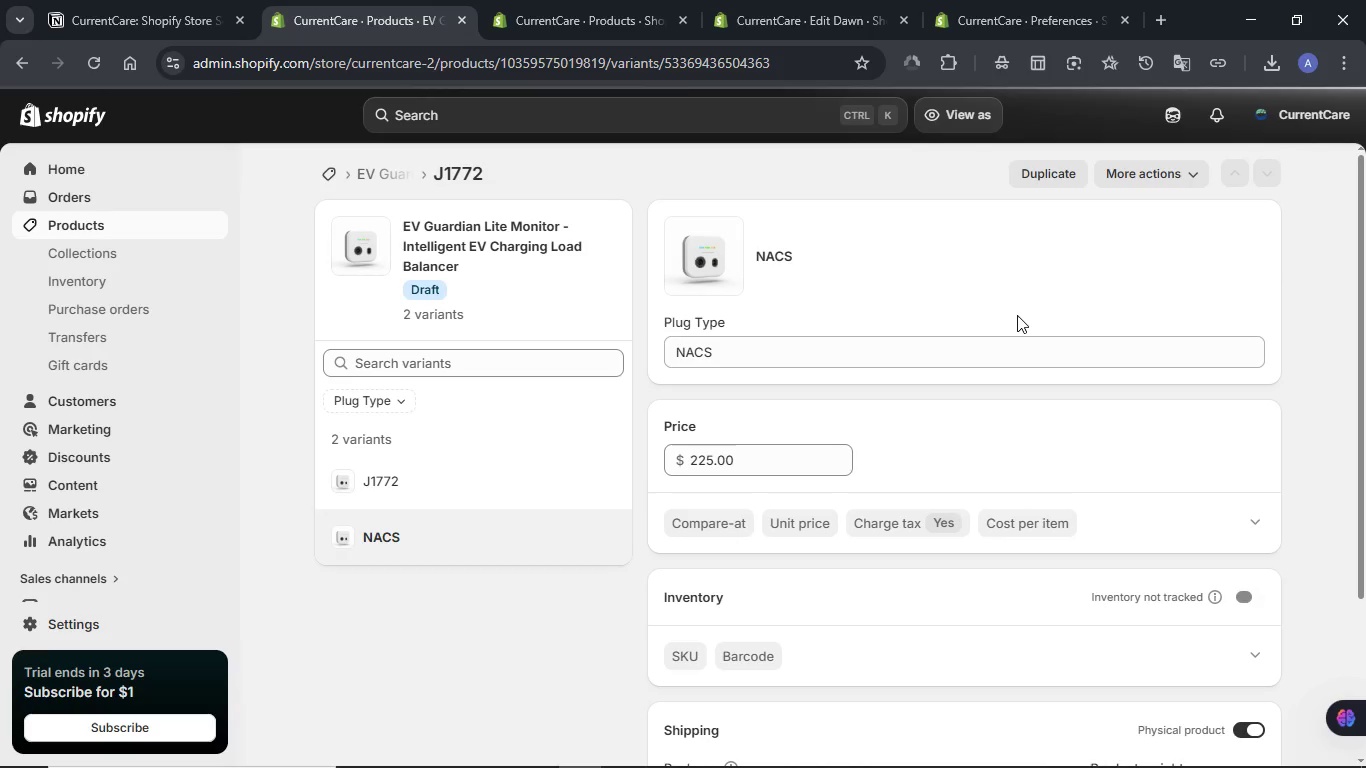 
scroll: coordinate [1013, 276], scroll_direction: down, amount: 2.0
 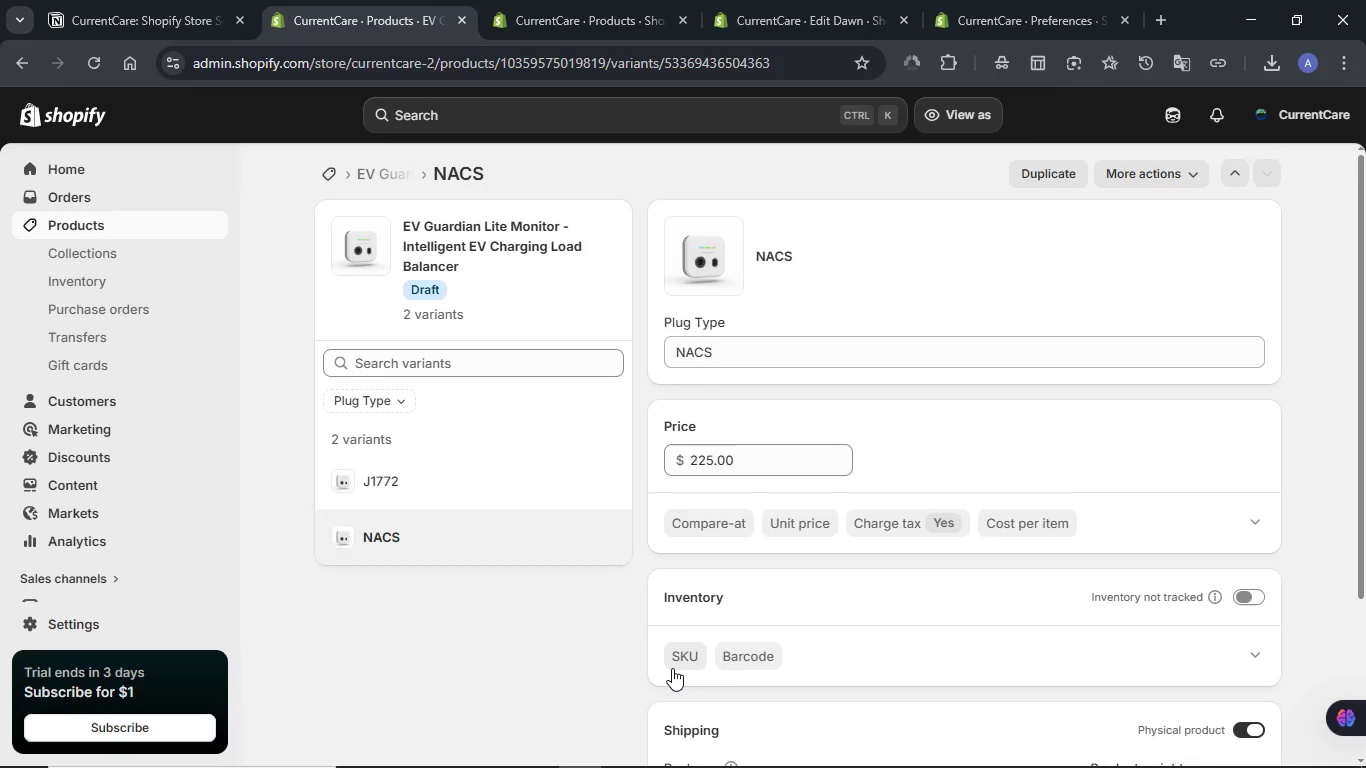 
left_click([672, 667])
 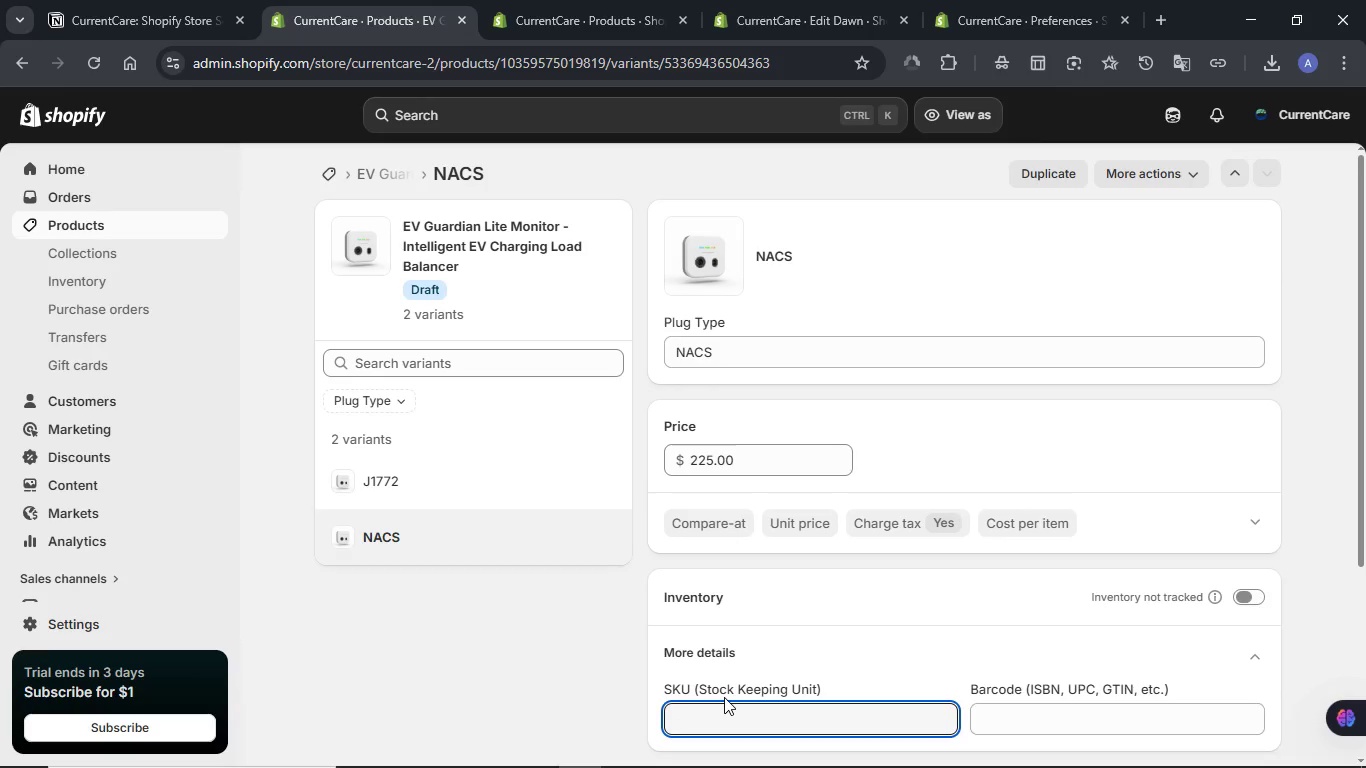 
key(Control+V)
 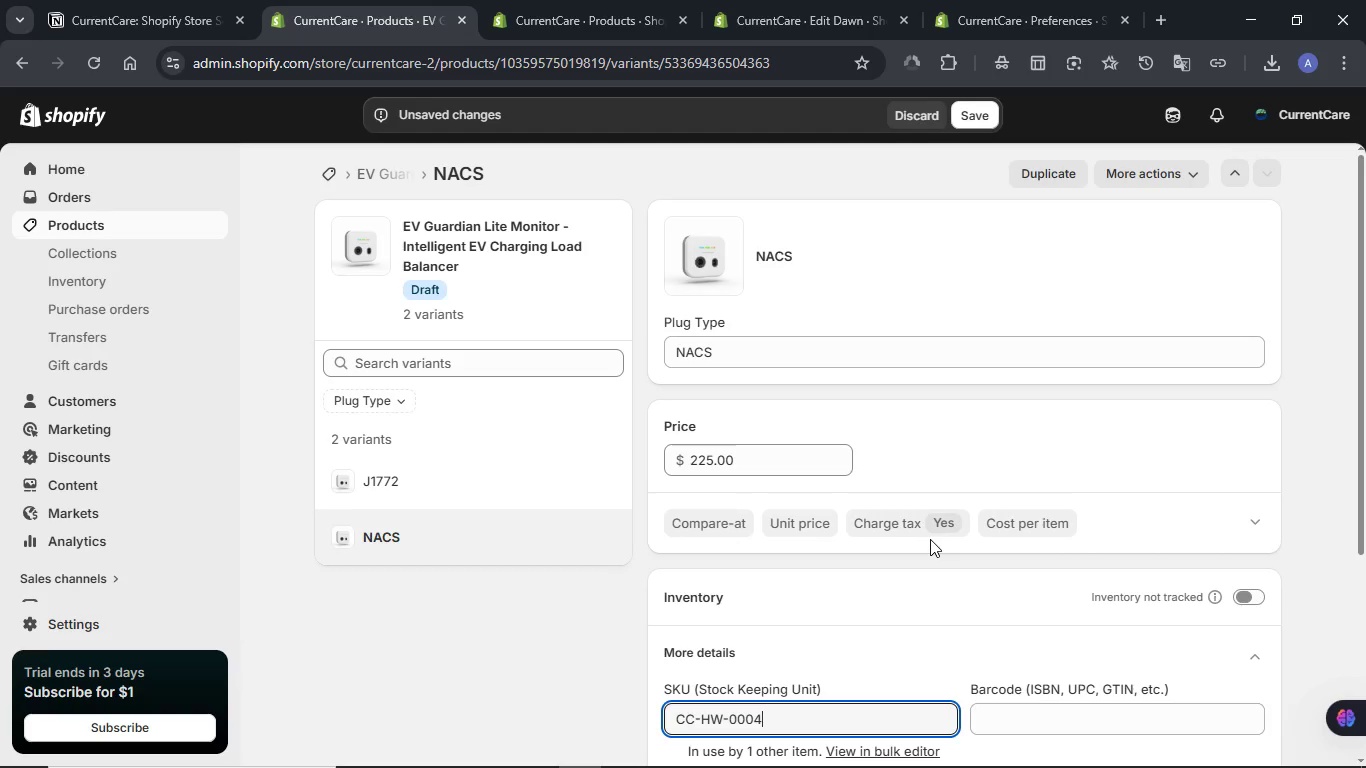 
scroll: coordinate [930, 539], scroll_direction: down, amount: 1.0
 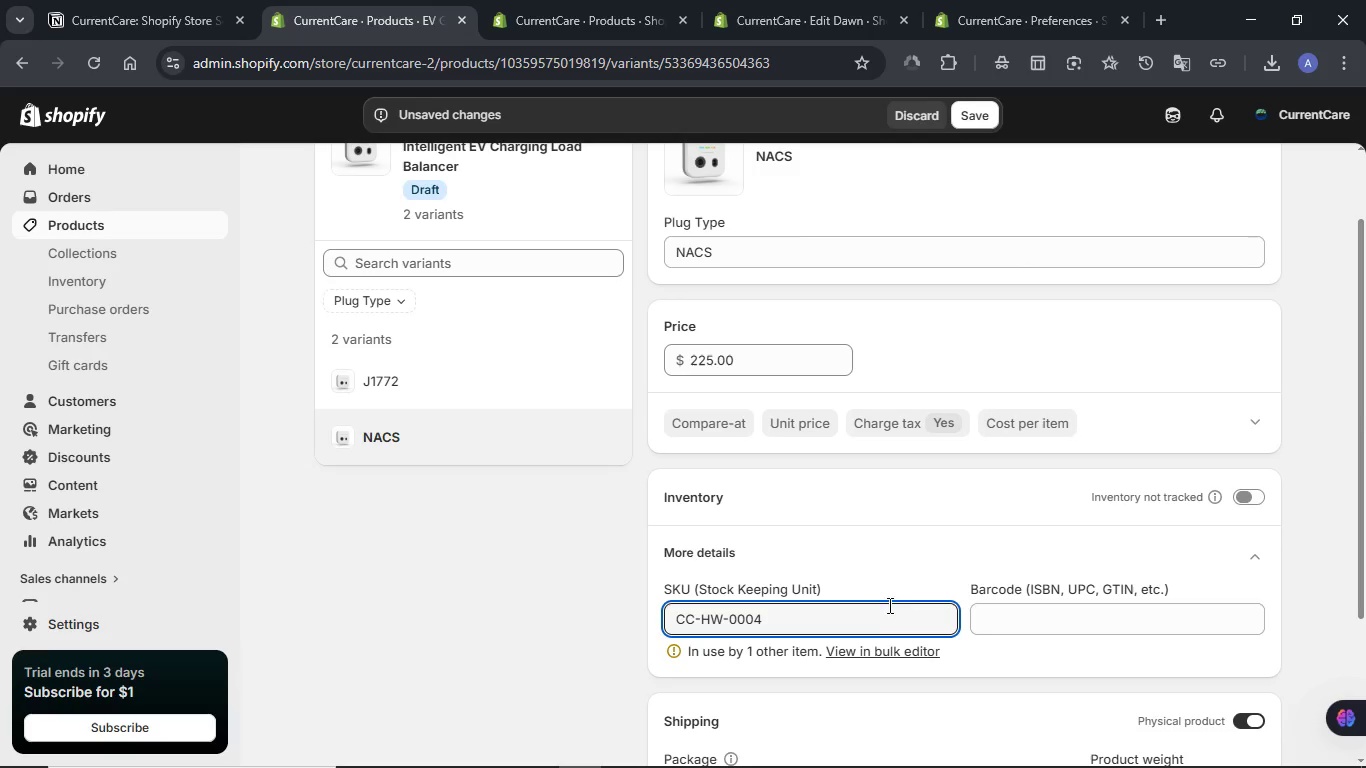 
right_click([879, 654])
 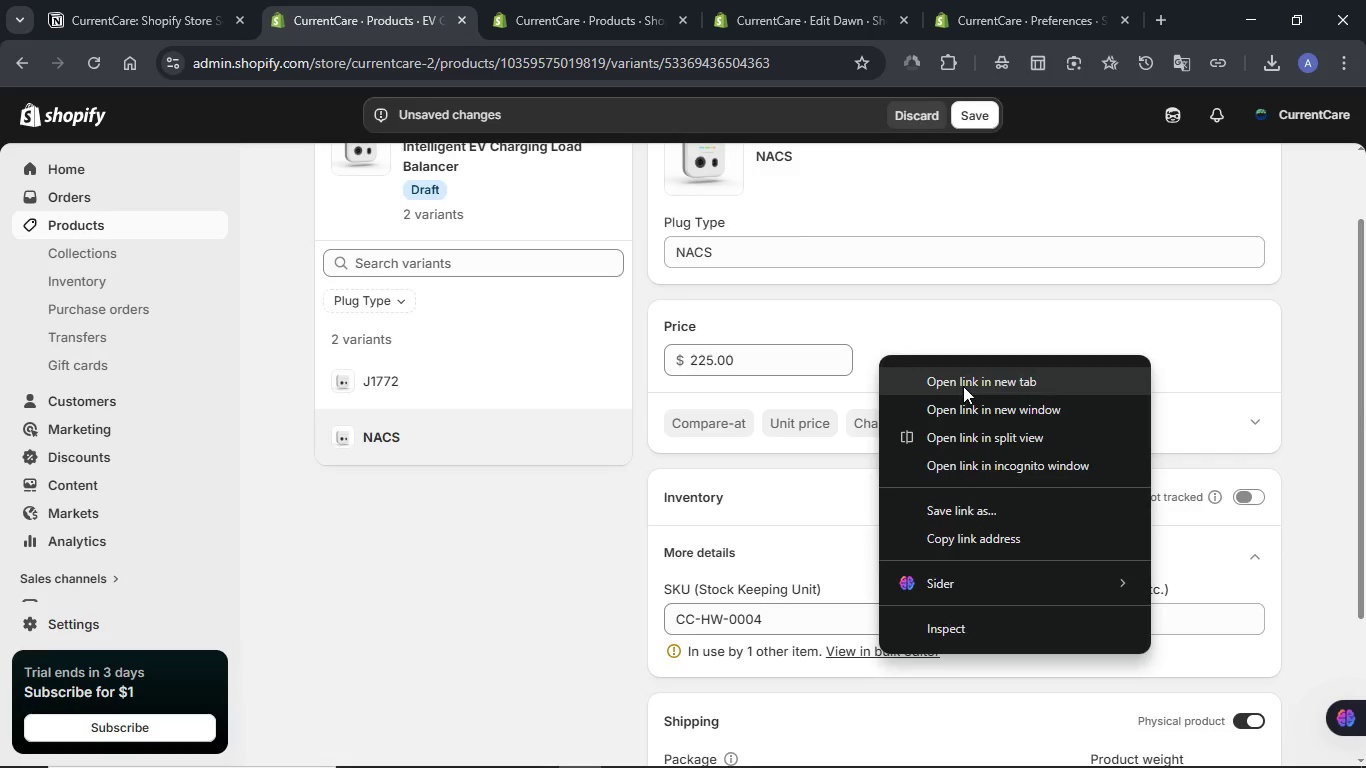 
left_click([963, 386])
 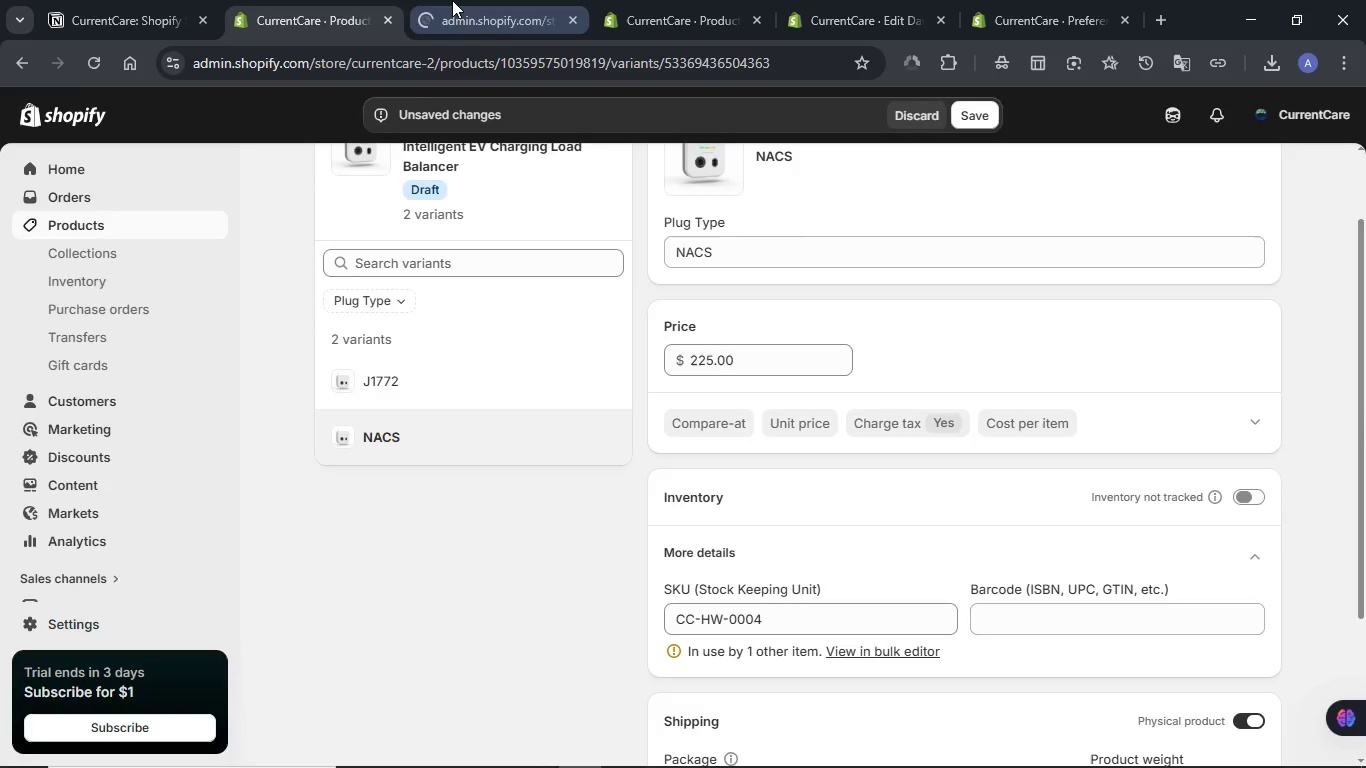 
left_click([452, 0])
 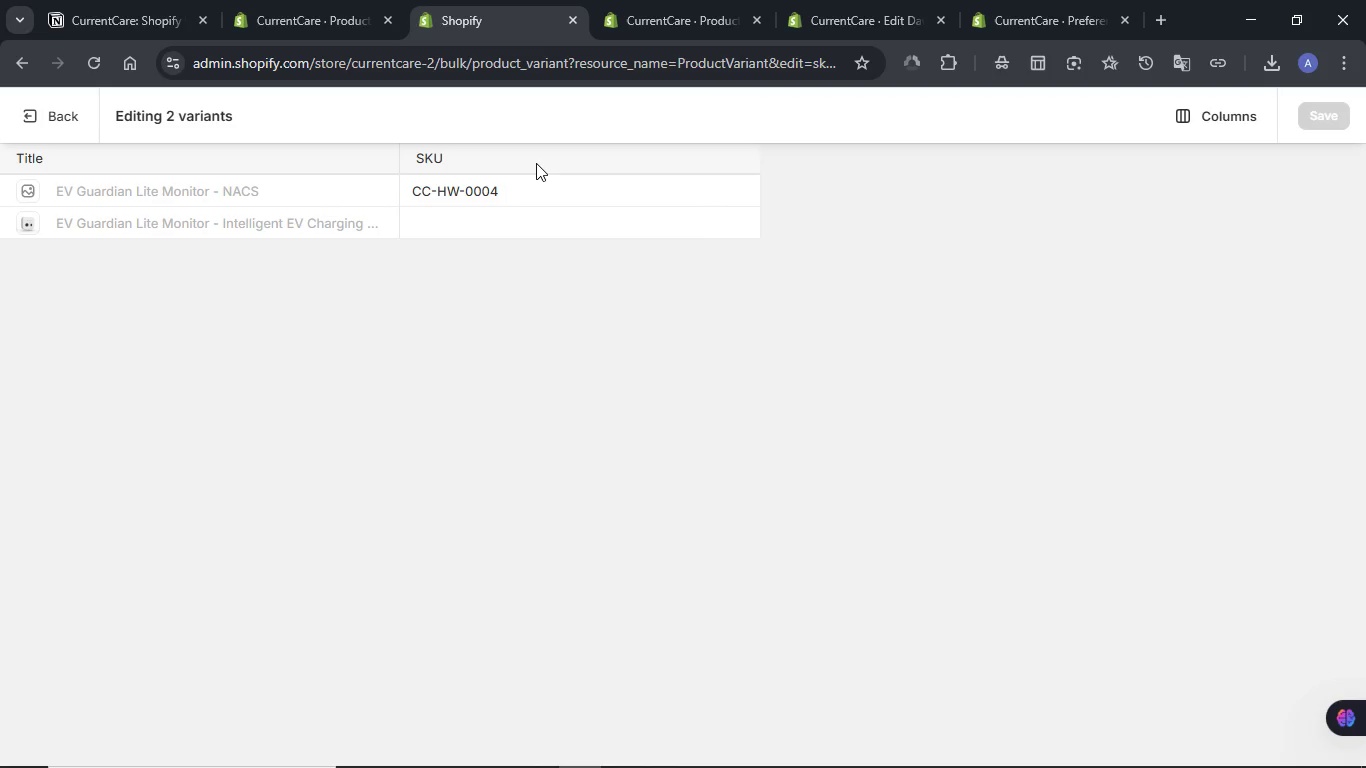 
wait(20.67)
 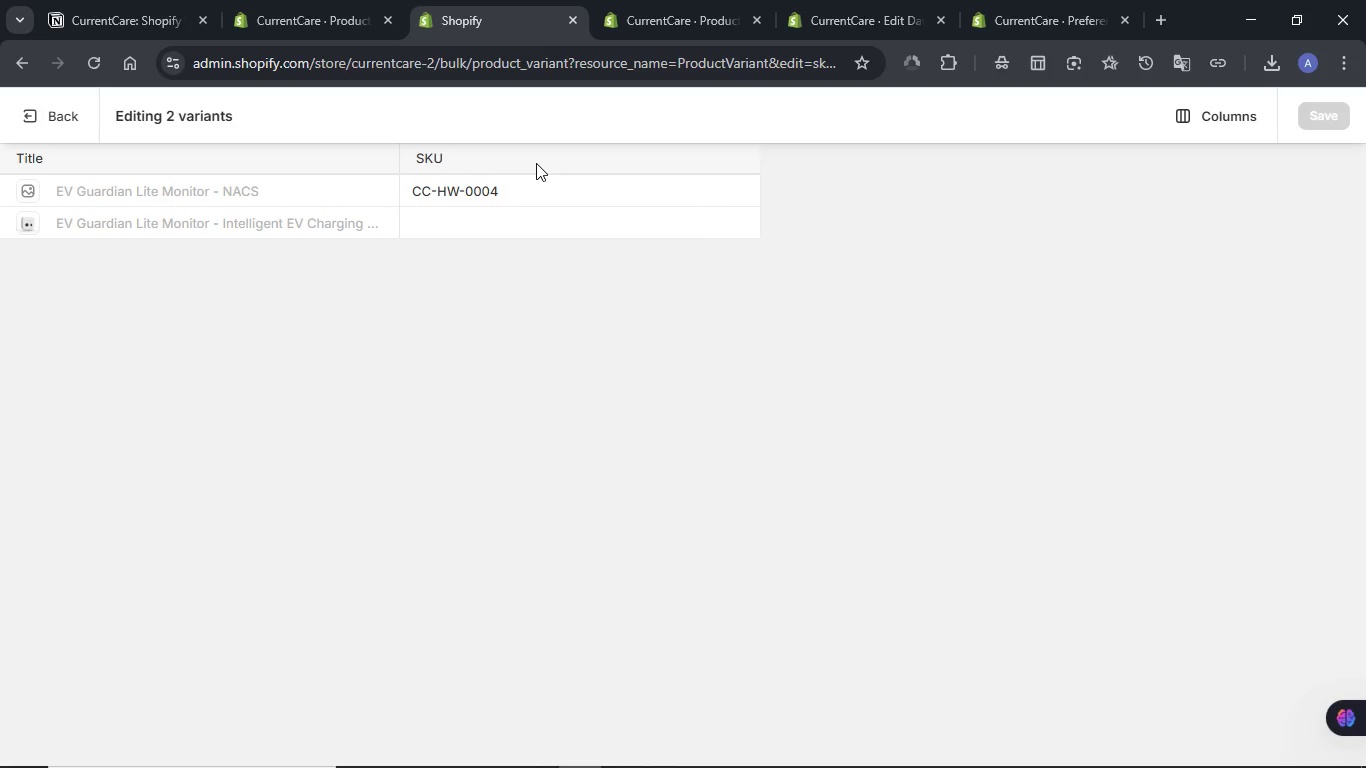 
left_click([570, 20])
 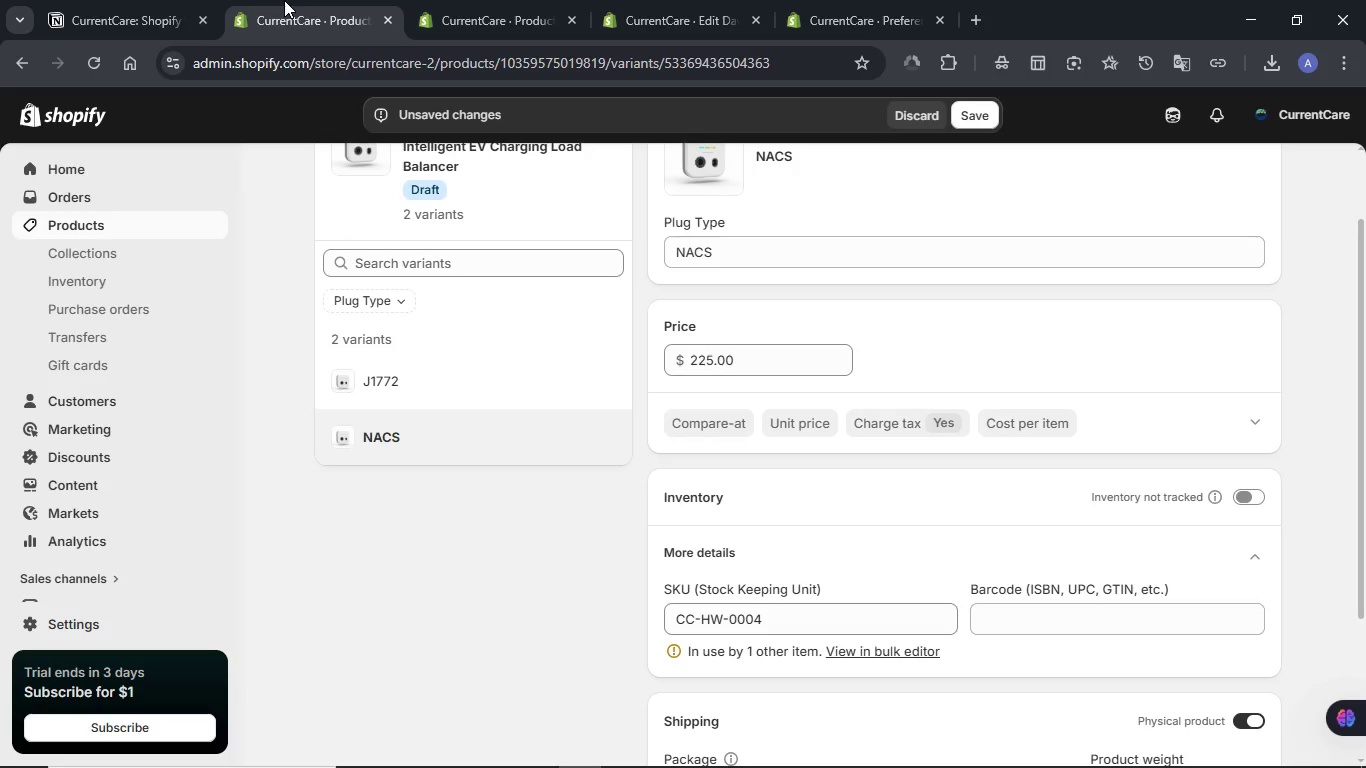 
left_click([284, 0])
 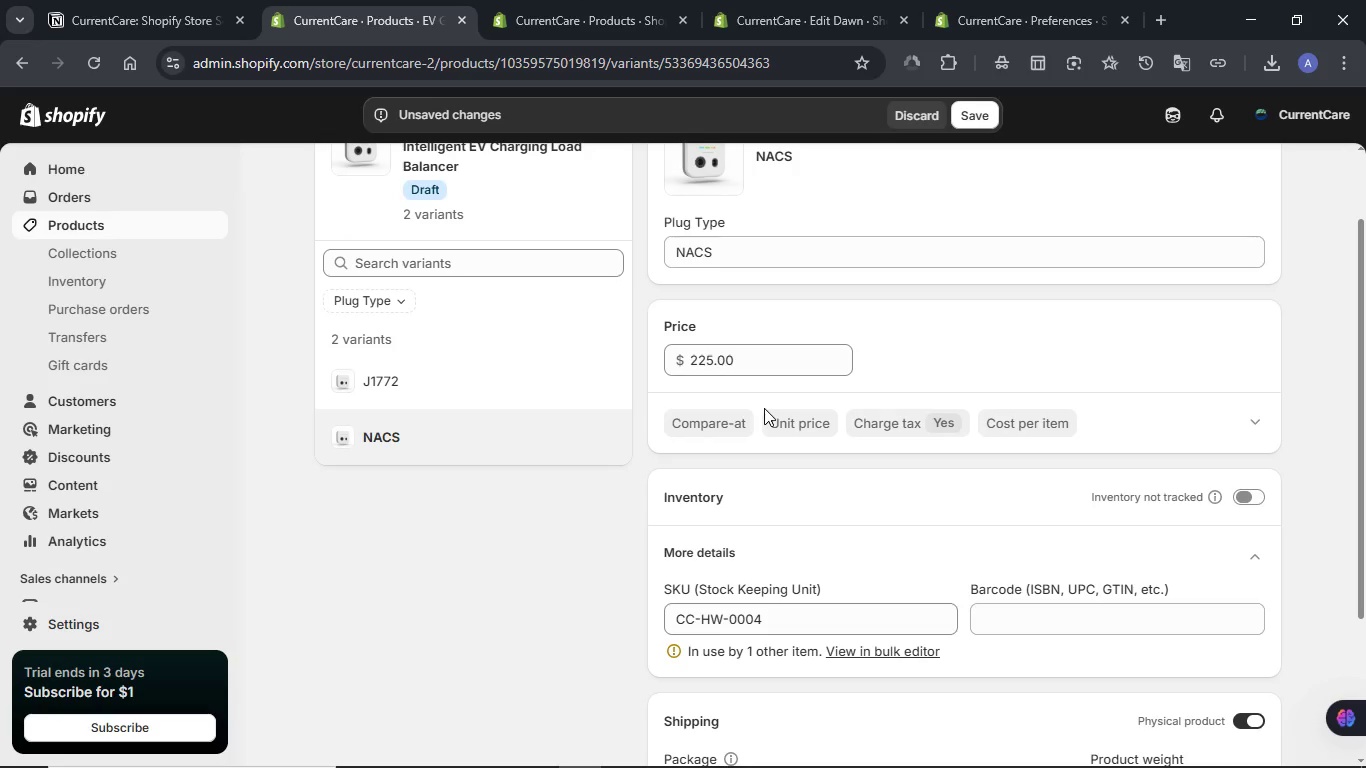 
left_click([117, 0])
 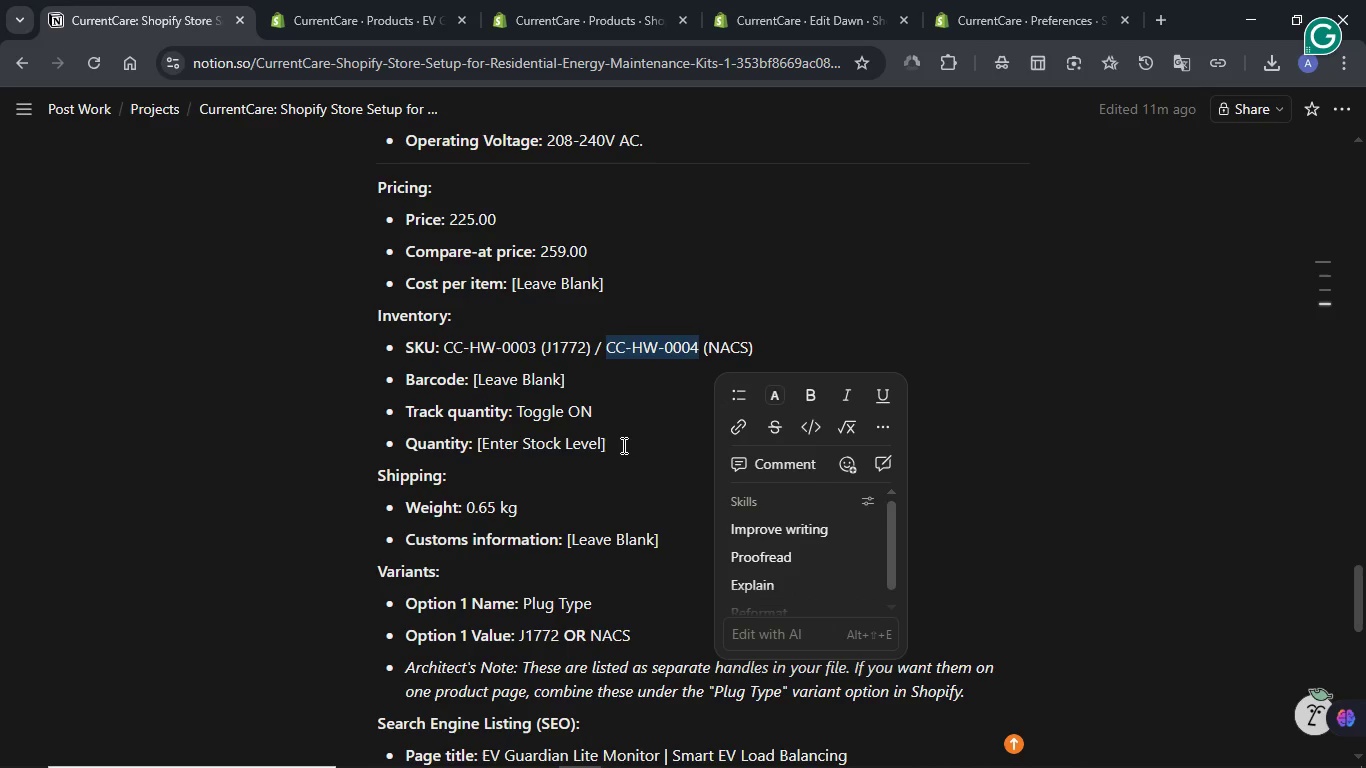 
wait(6.47)
 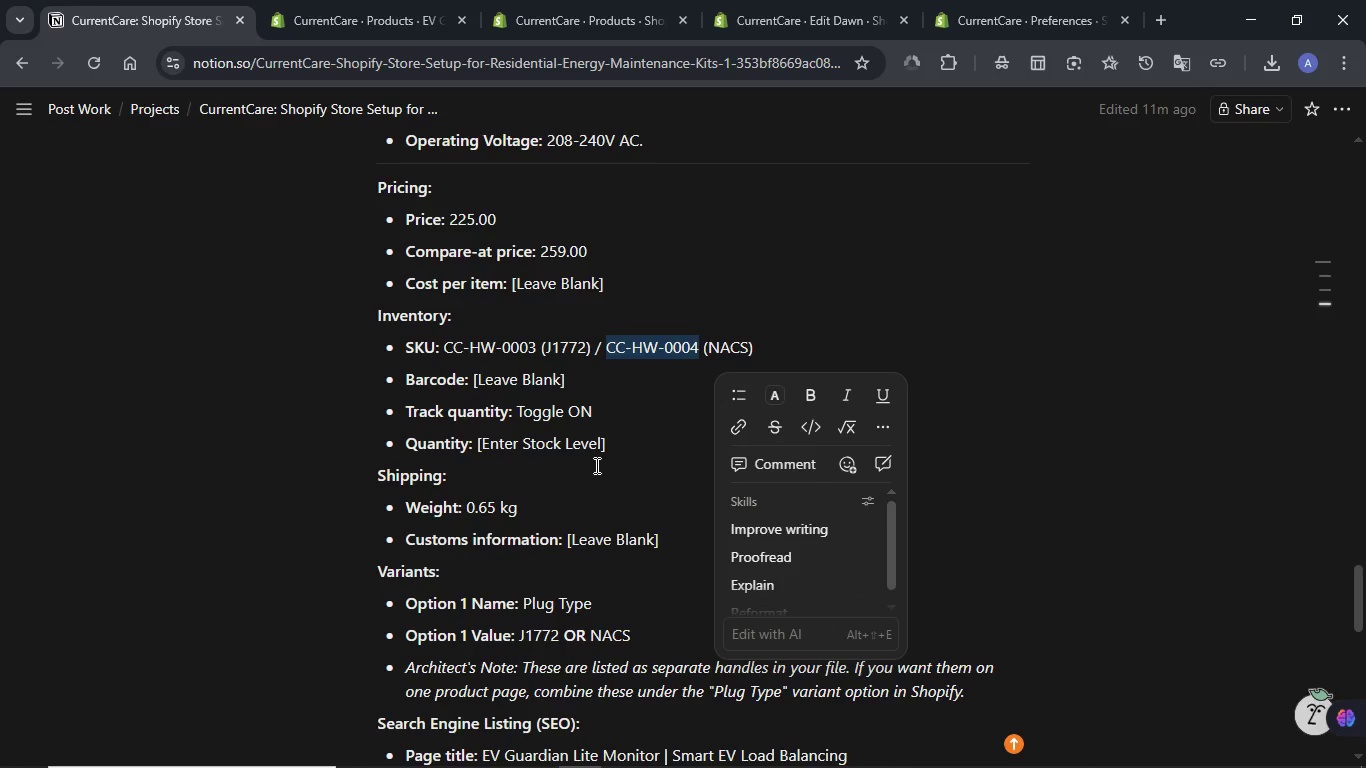 
left_click([306, 0])
 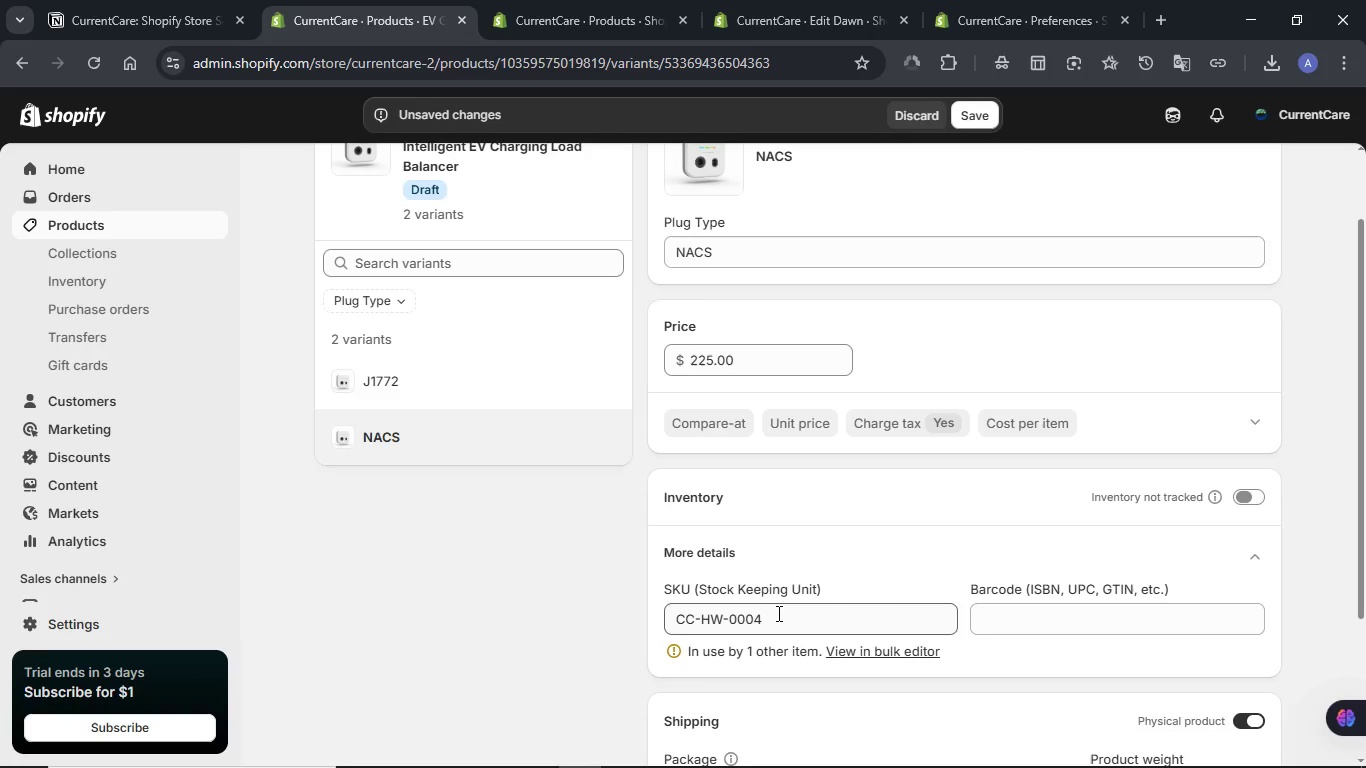 
left_click([777, 613])
 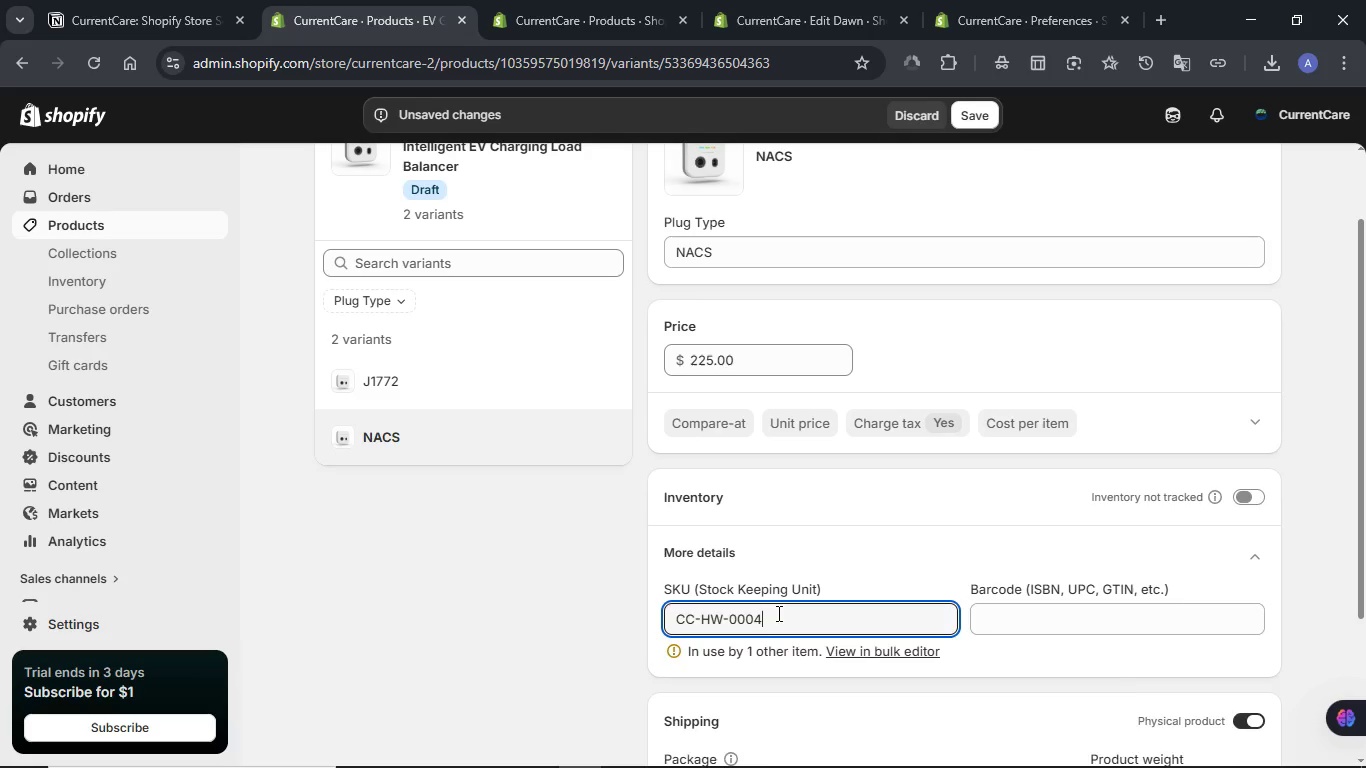 
type(/NACD)
key(Backspace)
key(Backspace)
key(Backspace)
key(Backspace)
key(Backspace)
 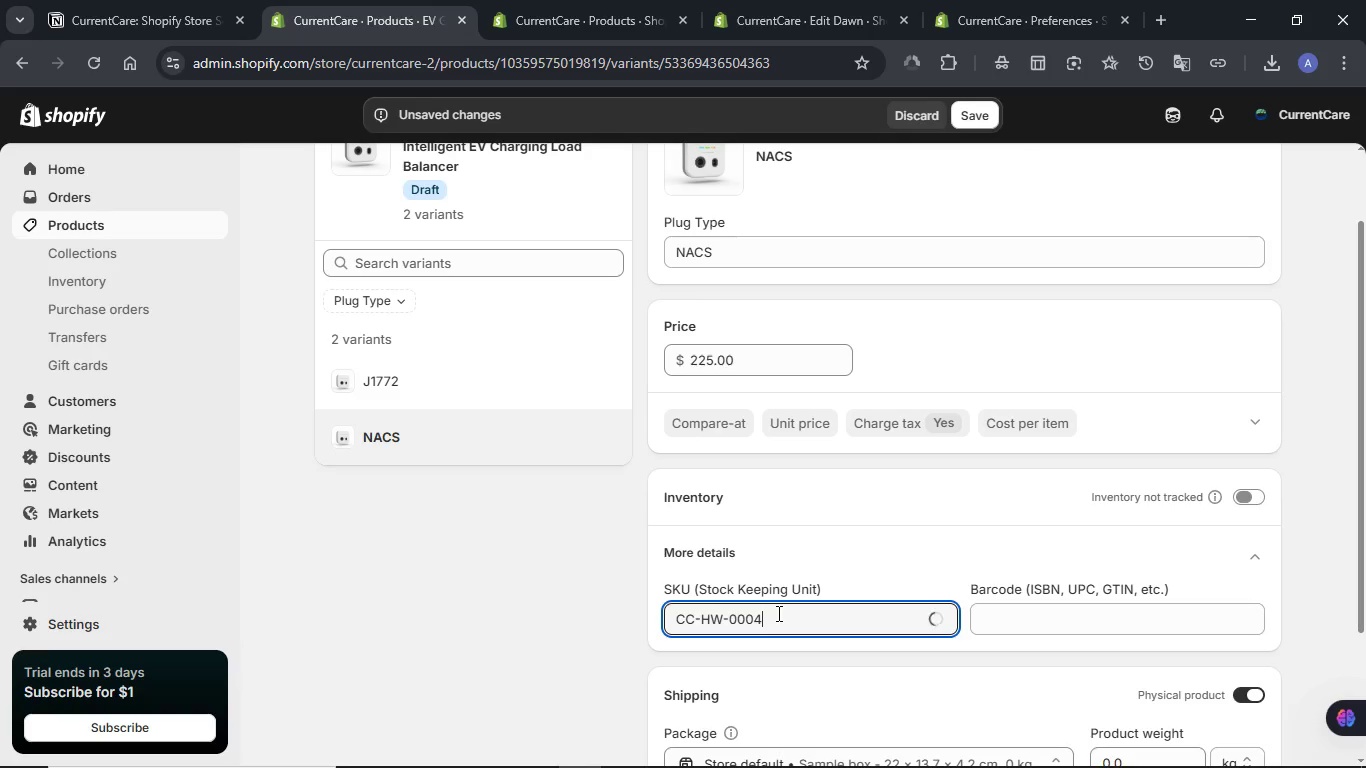 
key(Control+ControlLeft)
 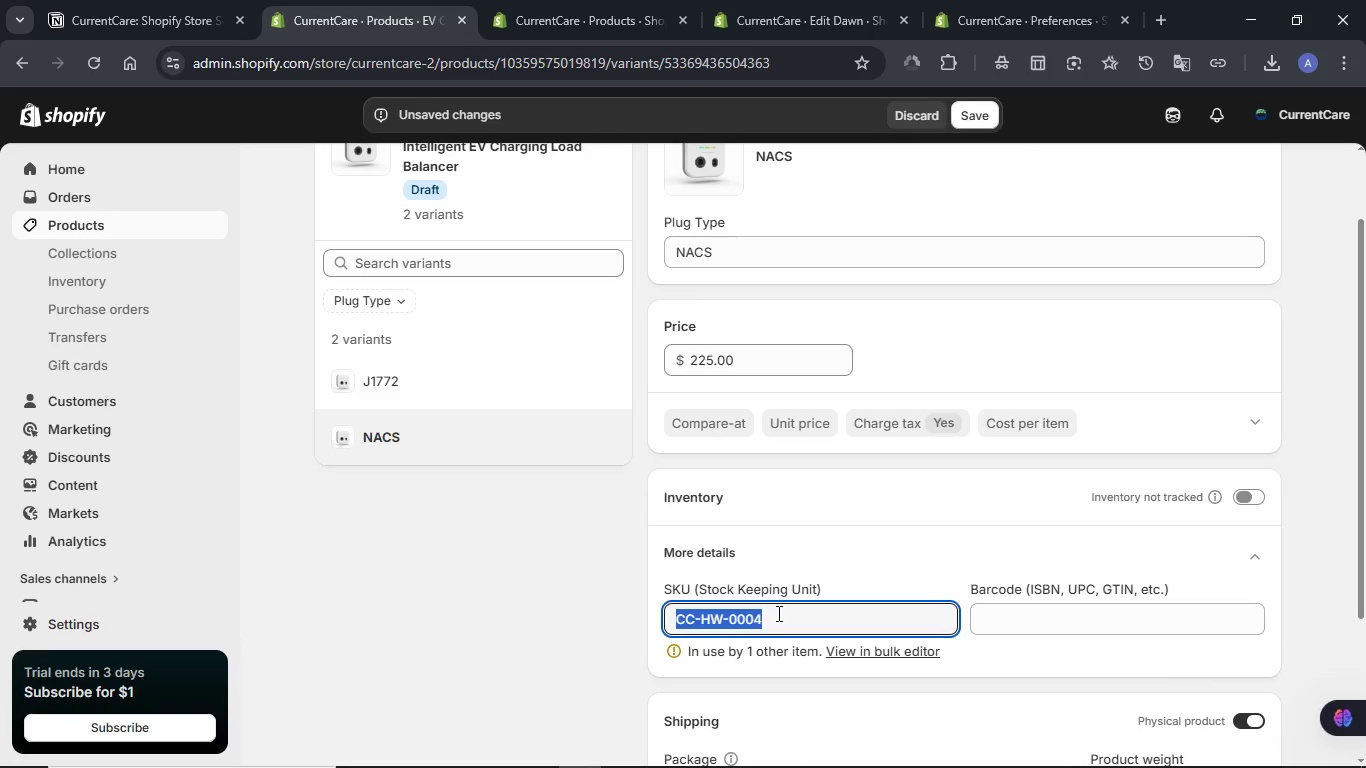 
key(Control+A)
 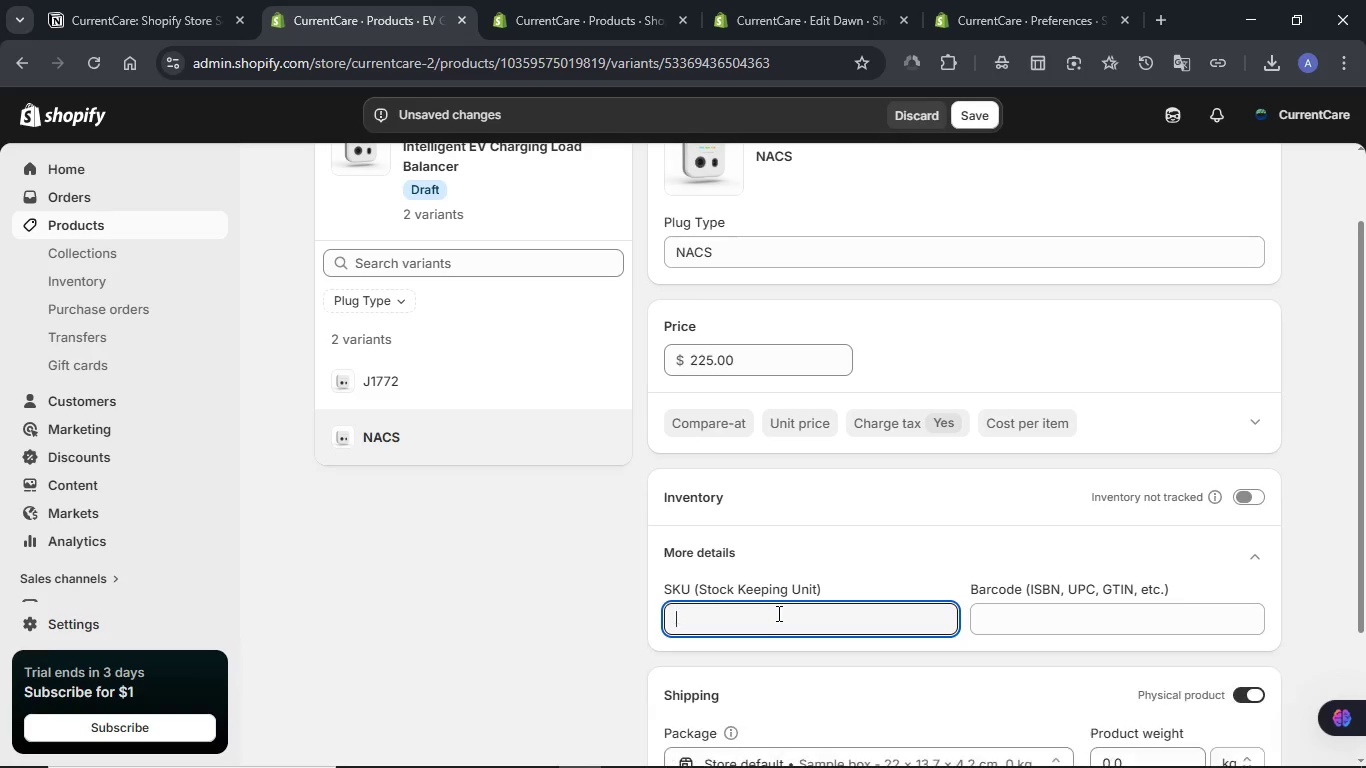 
key(Backspace)
 